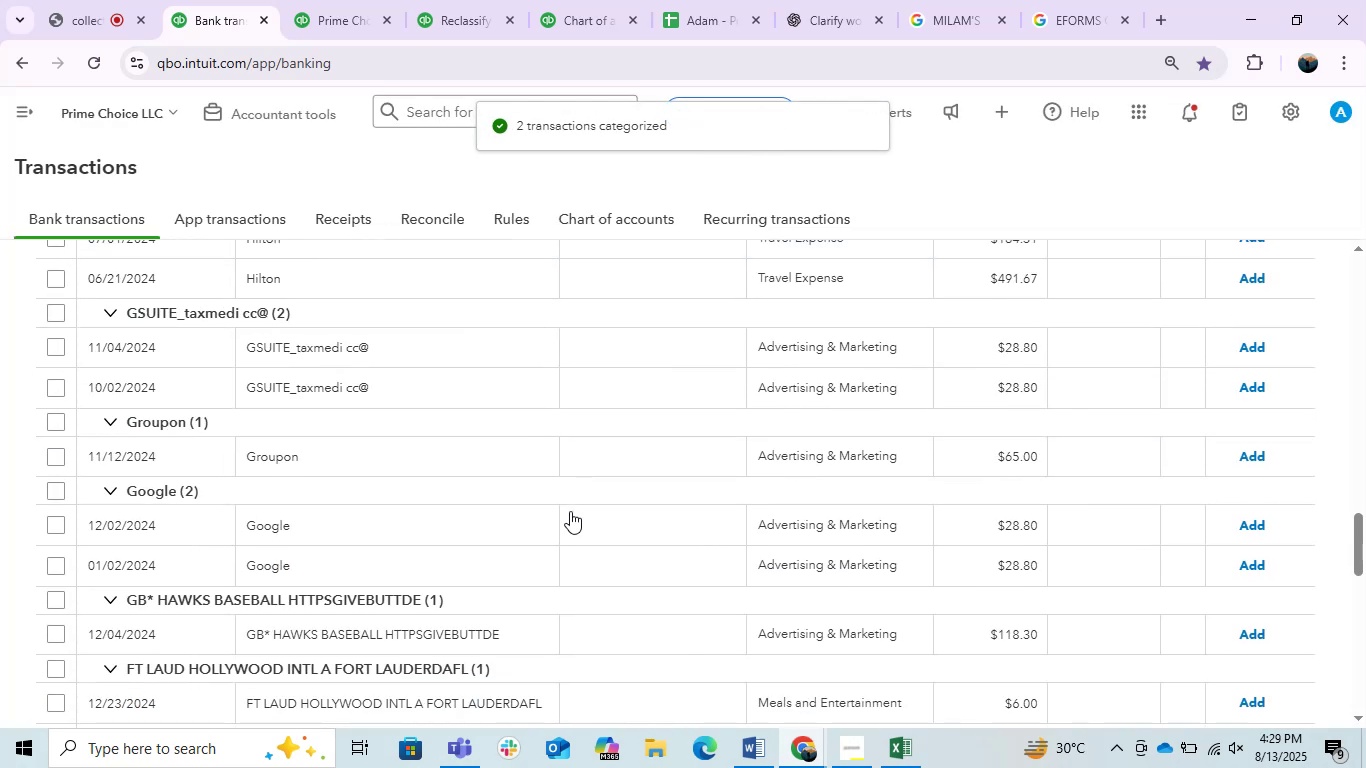 
scroll: coordinate [570, 511], scroll_direction: none, amount: 0.0
 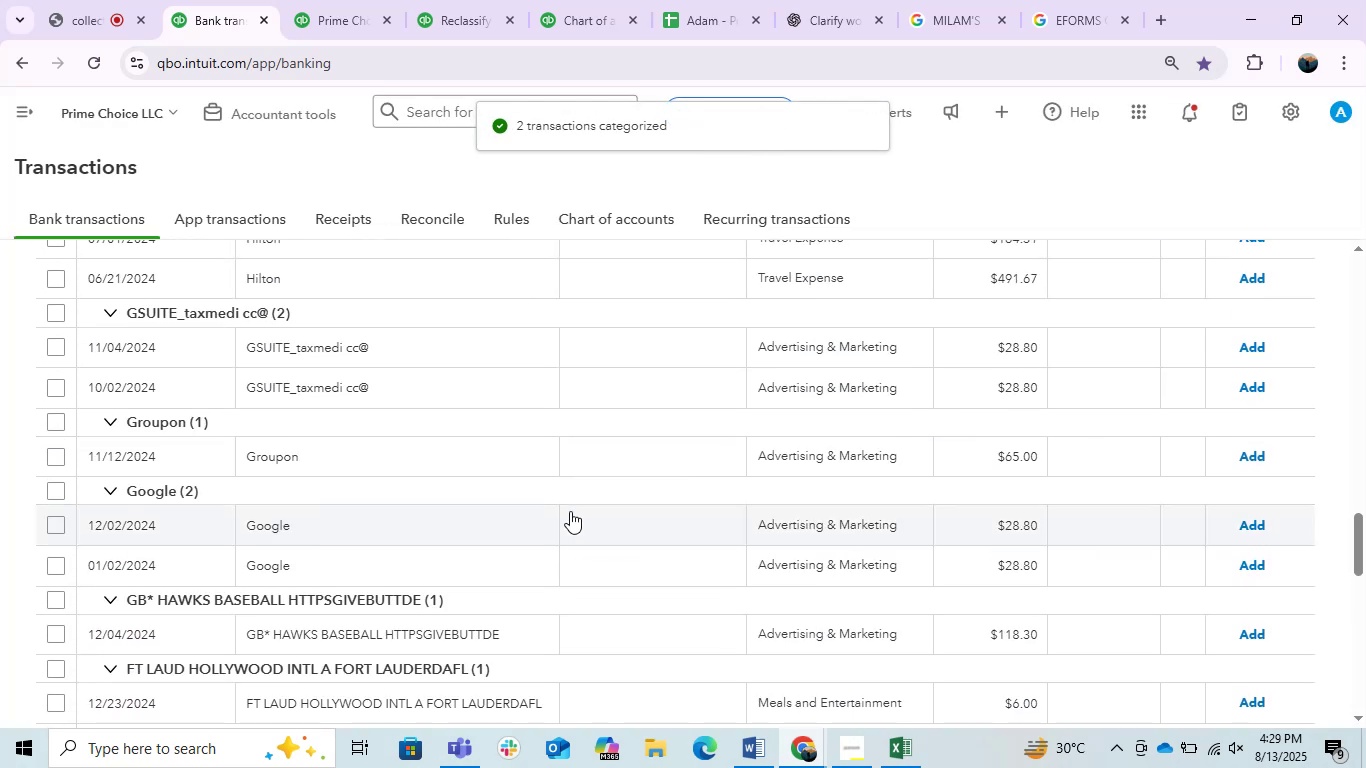 
scroll: coordinate [570, 511], scroll_direction: down, amount: 2.0
 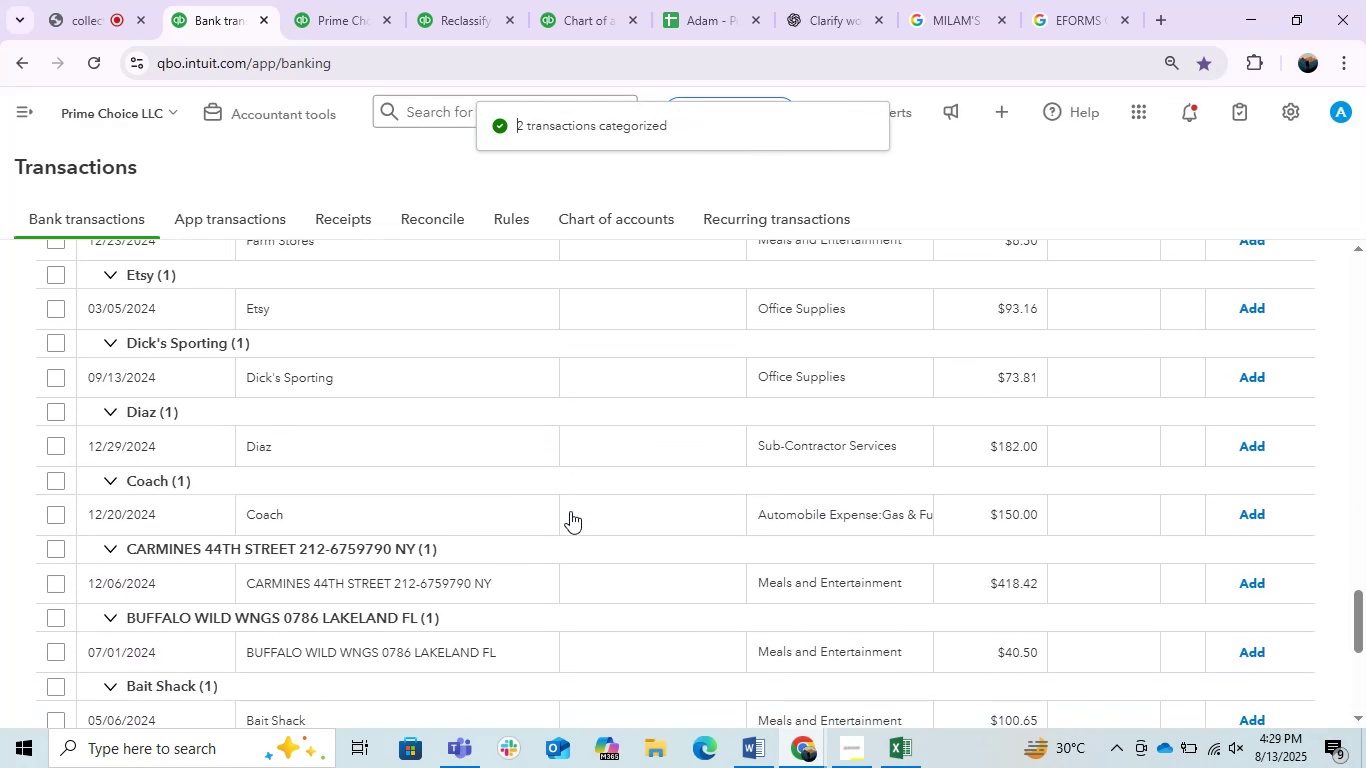 
scroll: coordinate [570, 511], scroll_direction: up, amount: 1.0
 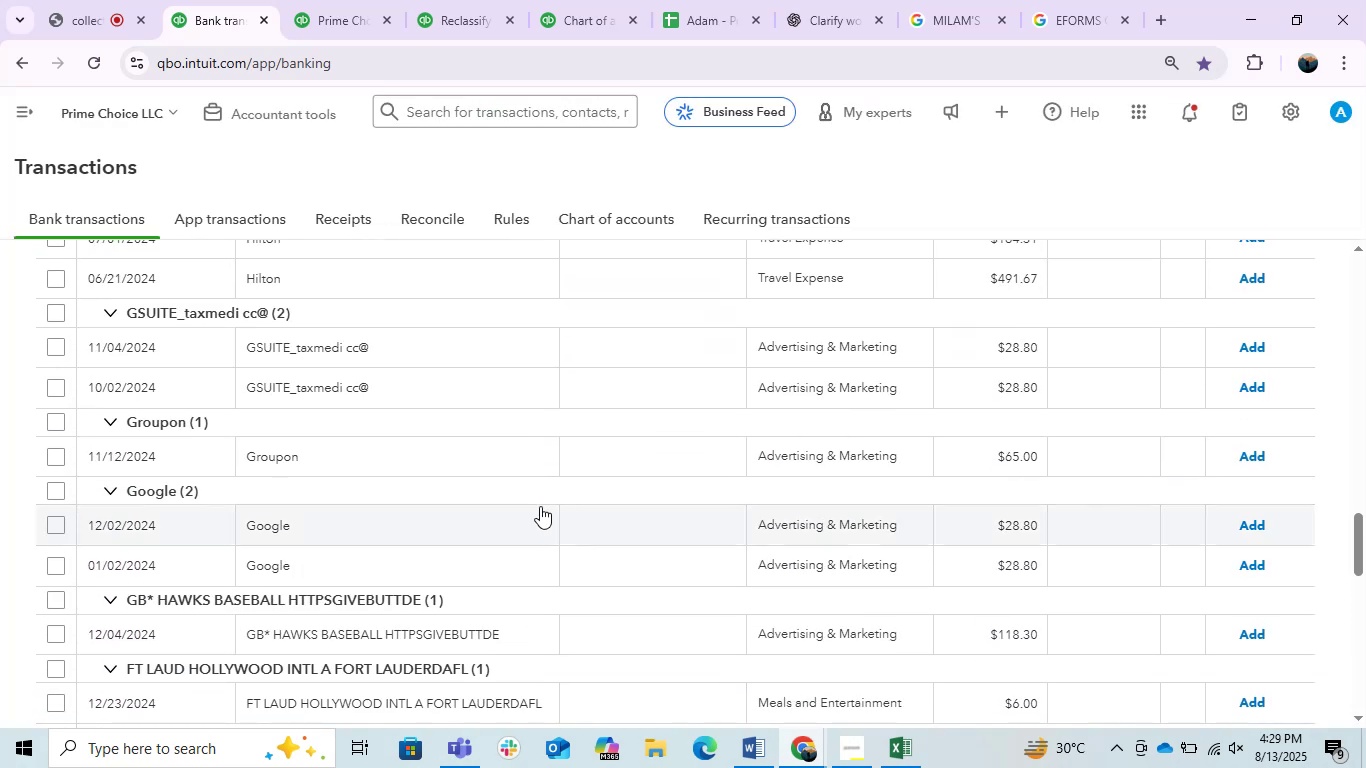 
left_click([503, 505])
 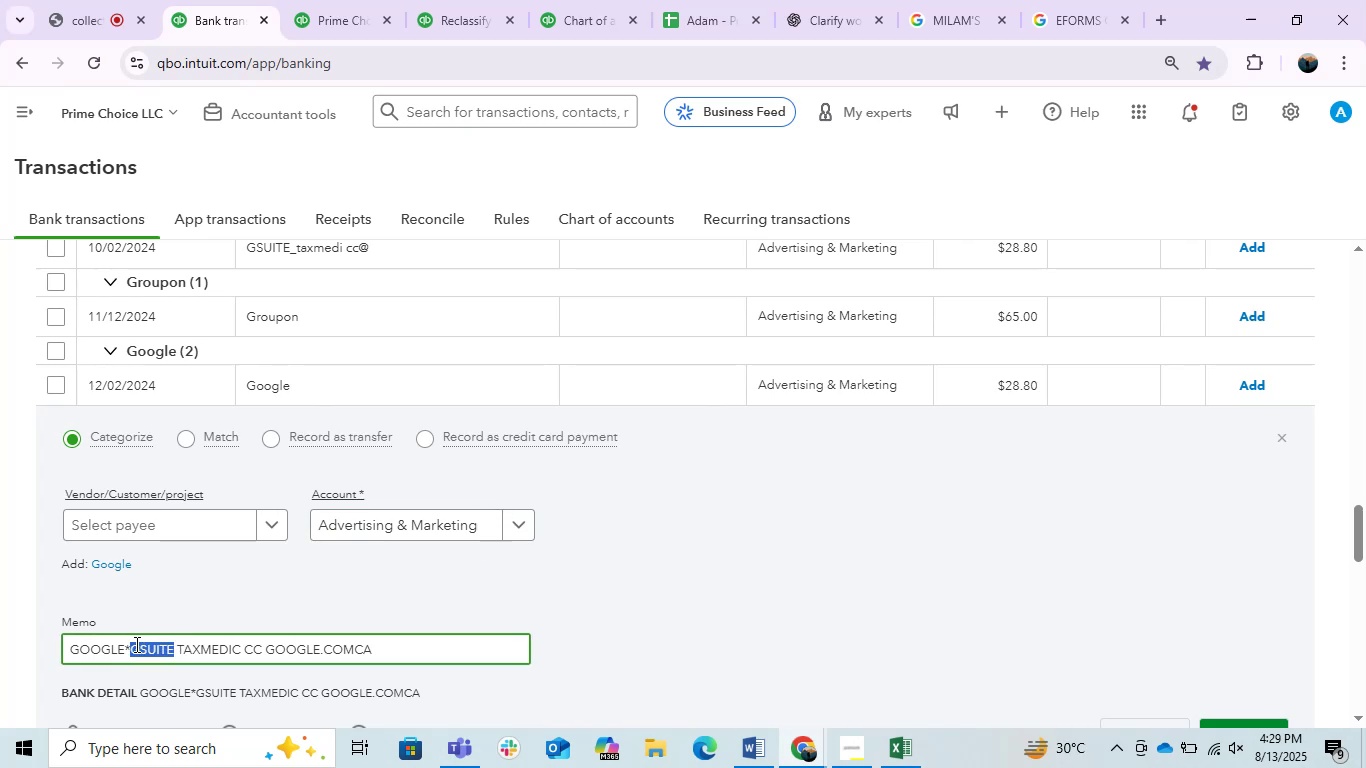 
wait(7.15)
 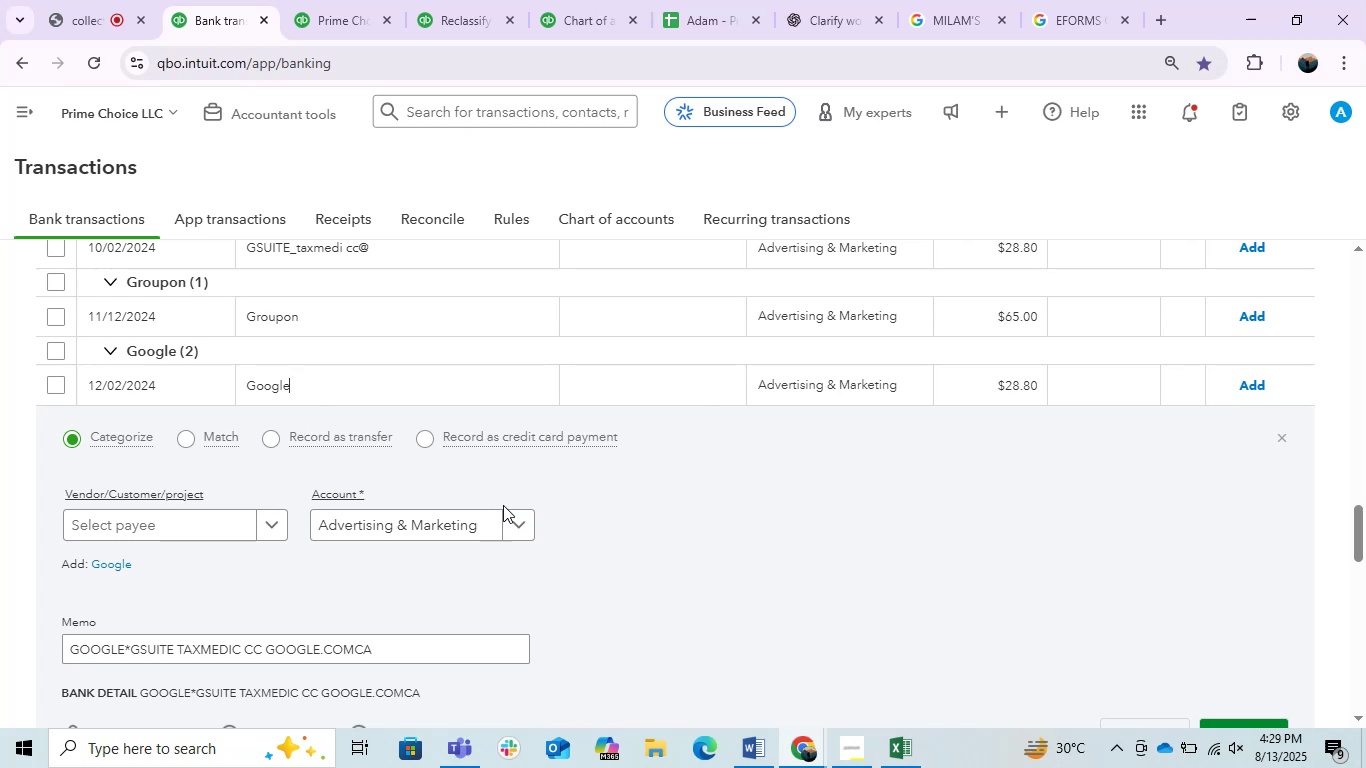 
key(Control+C)
 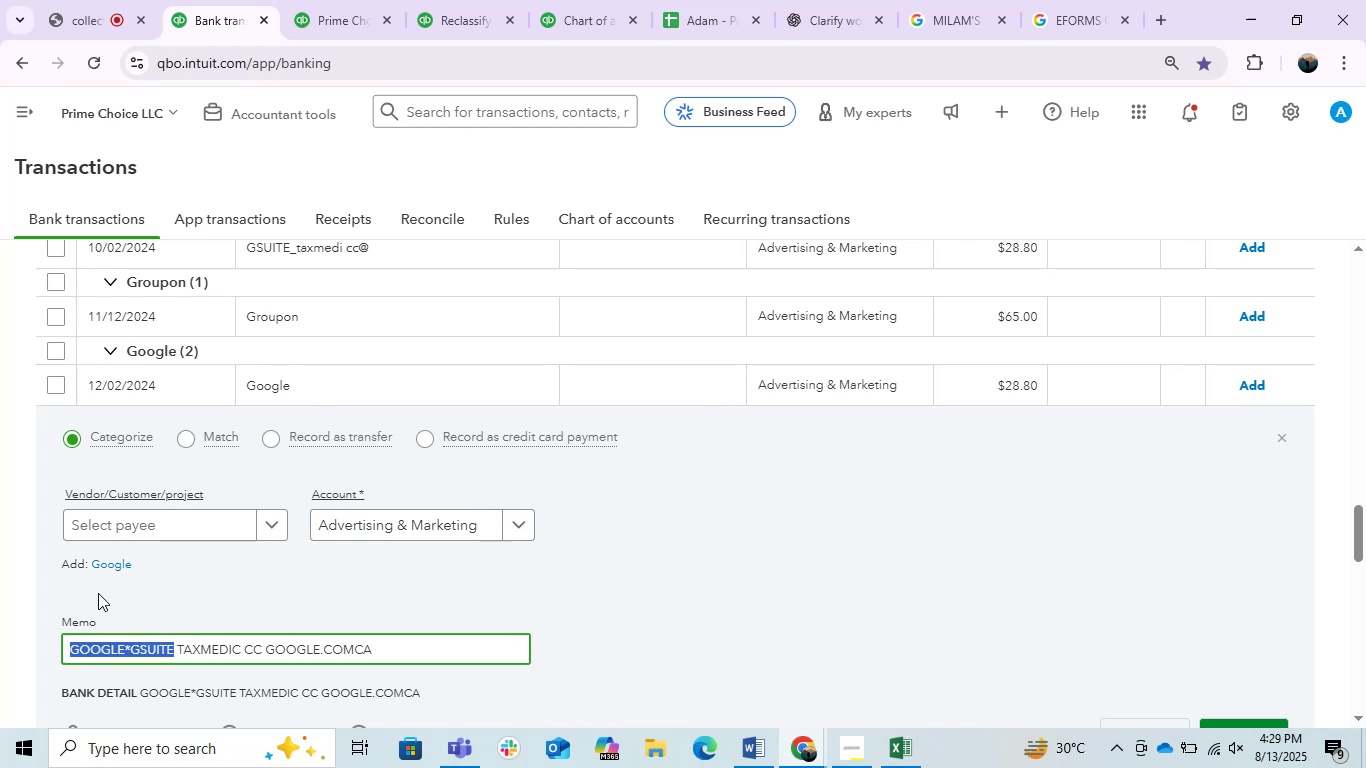 
key(Control+C)
 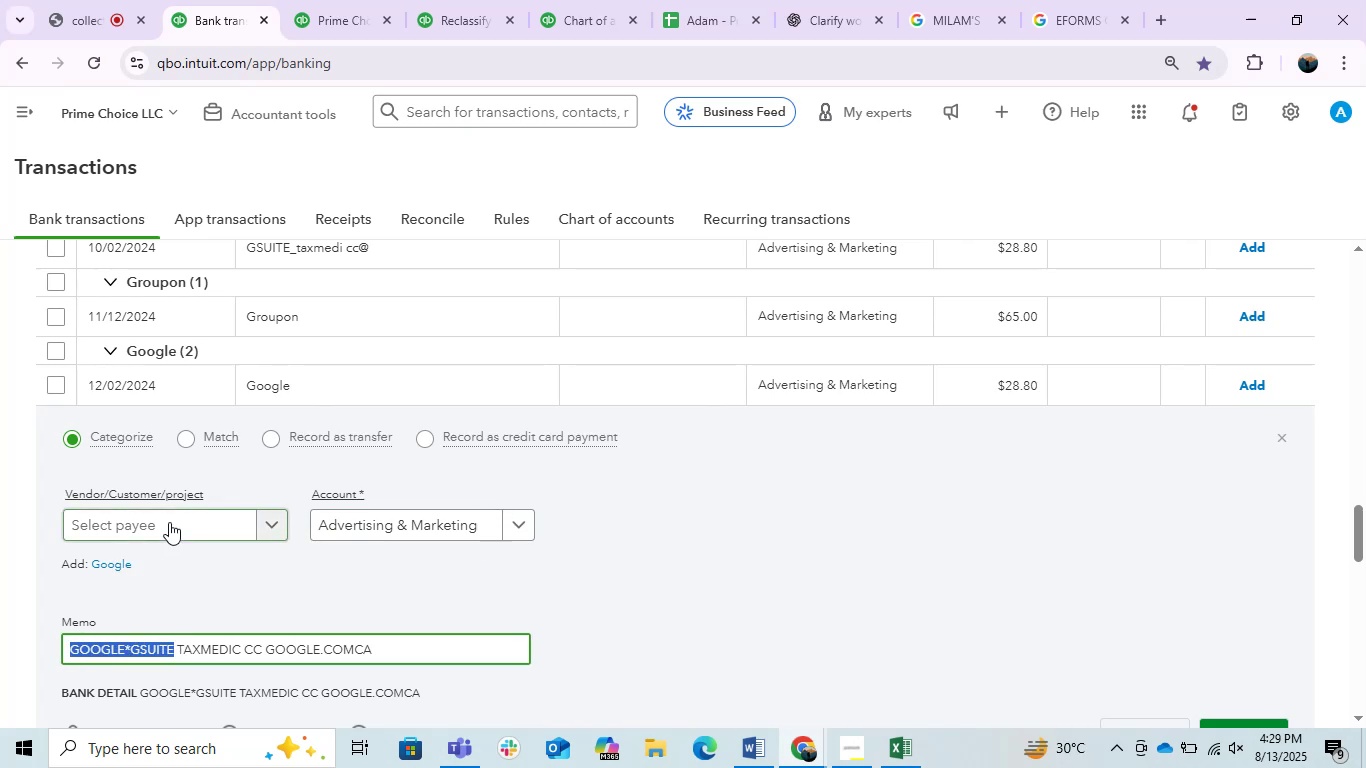 
key(Control+ControlLeft)
 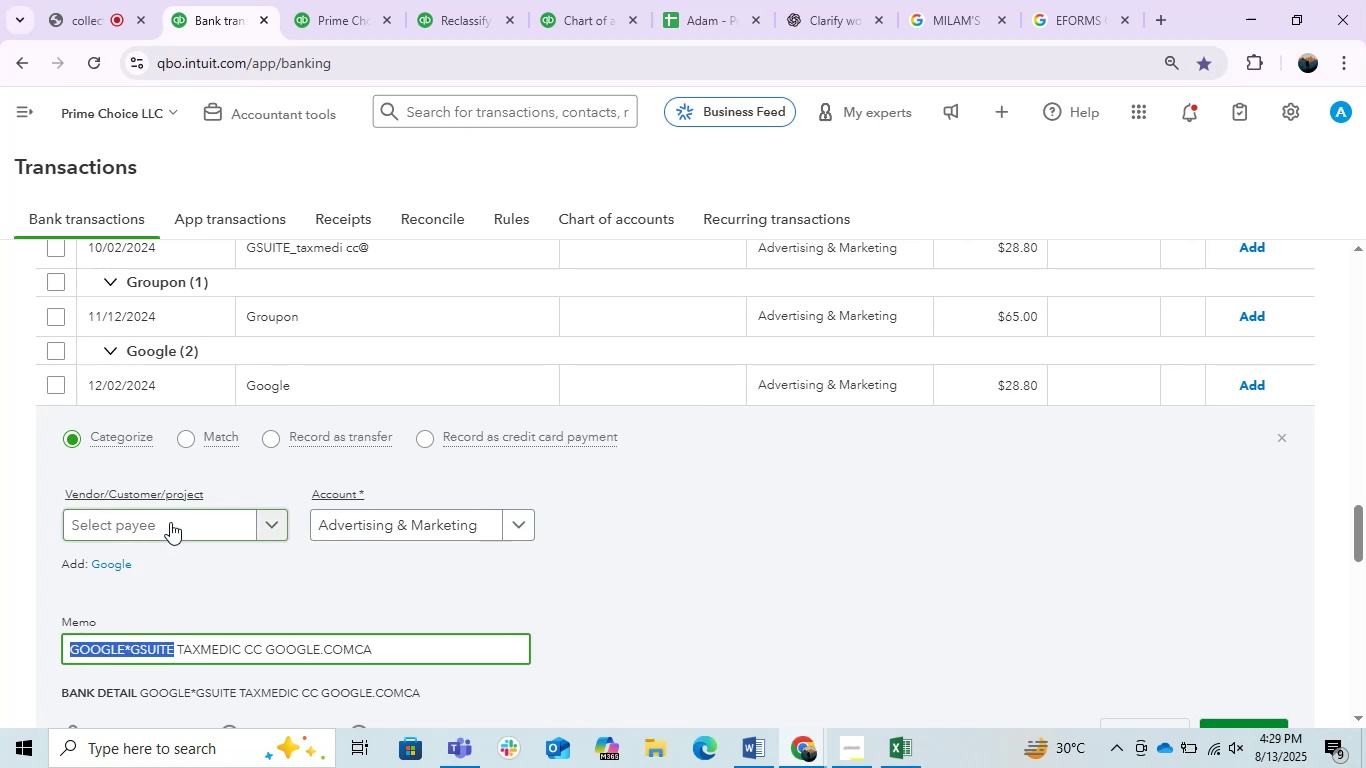 
key(Control+V)
 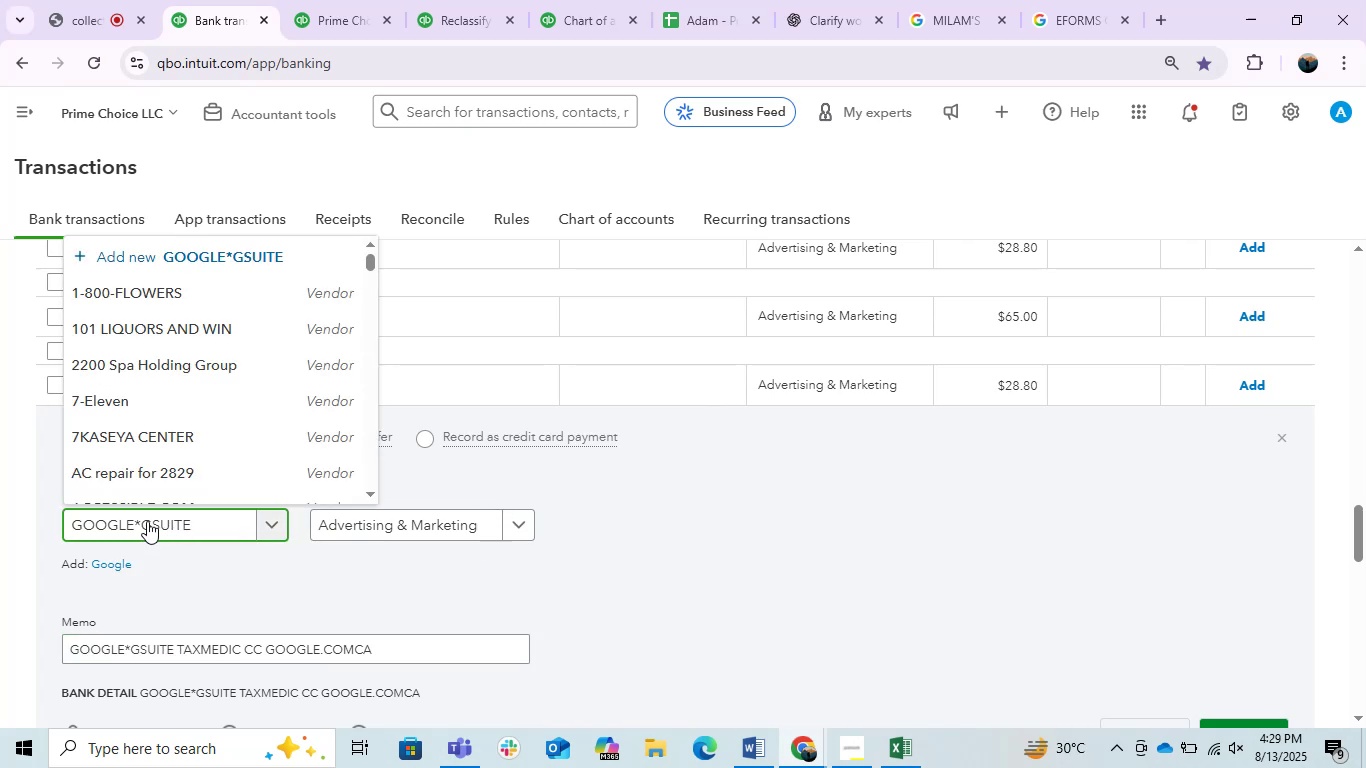 
left_click([150, 521])
 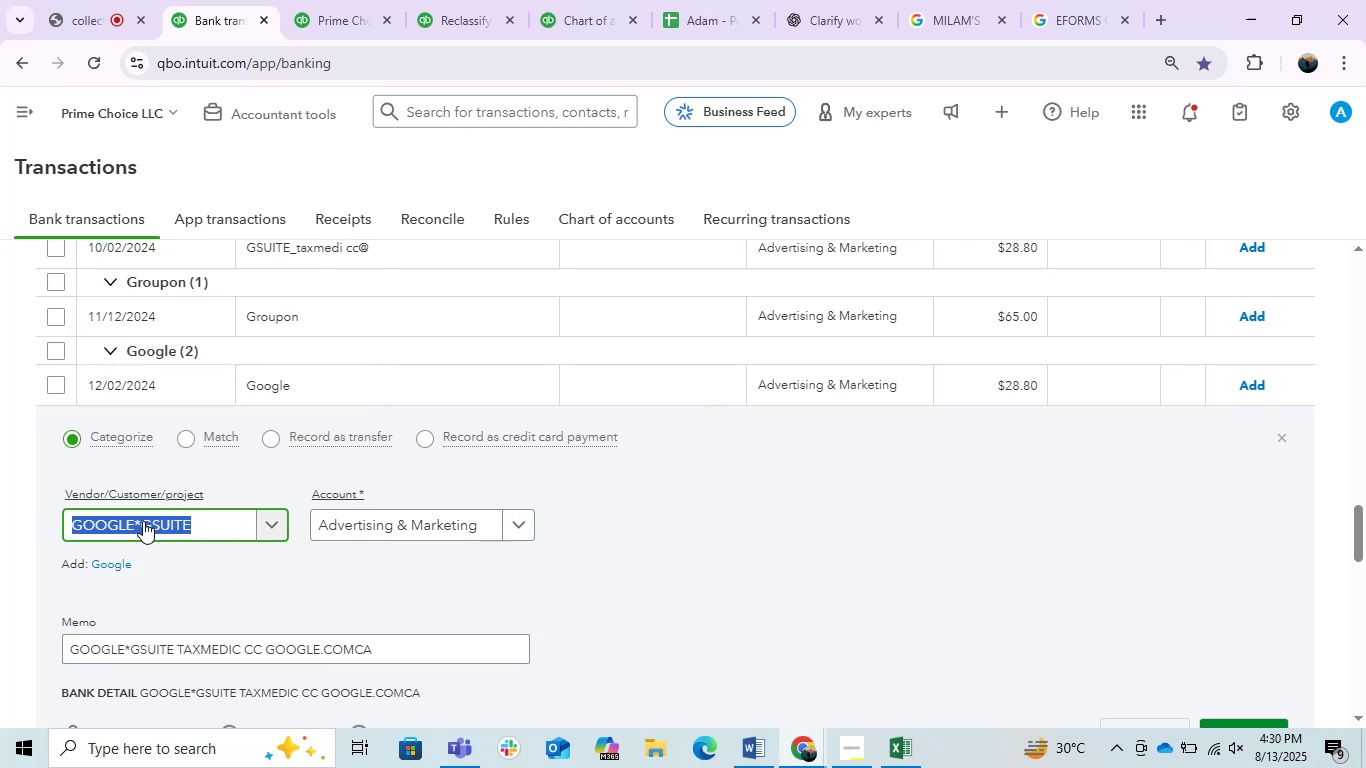 
double_click([143, 521])
 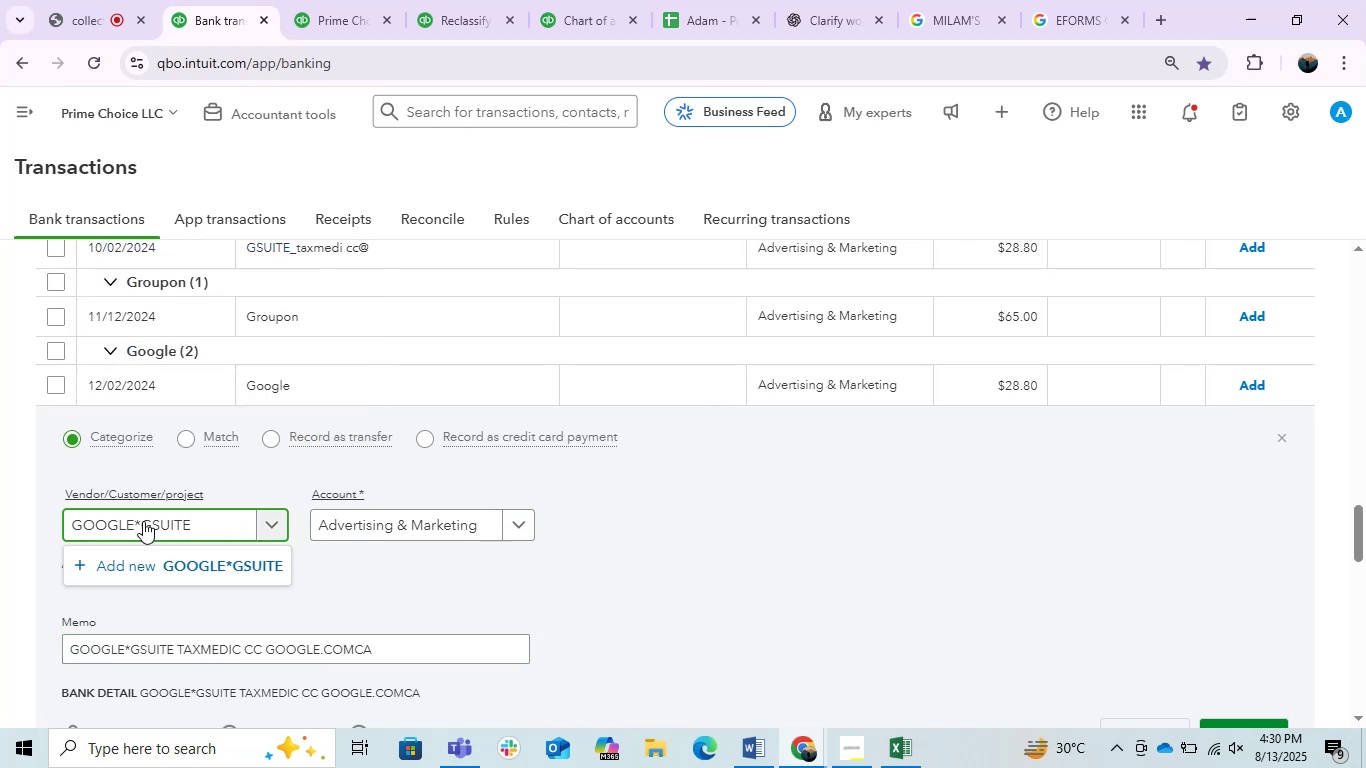 
key(Backspace)
 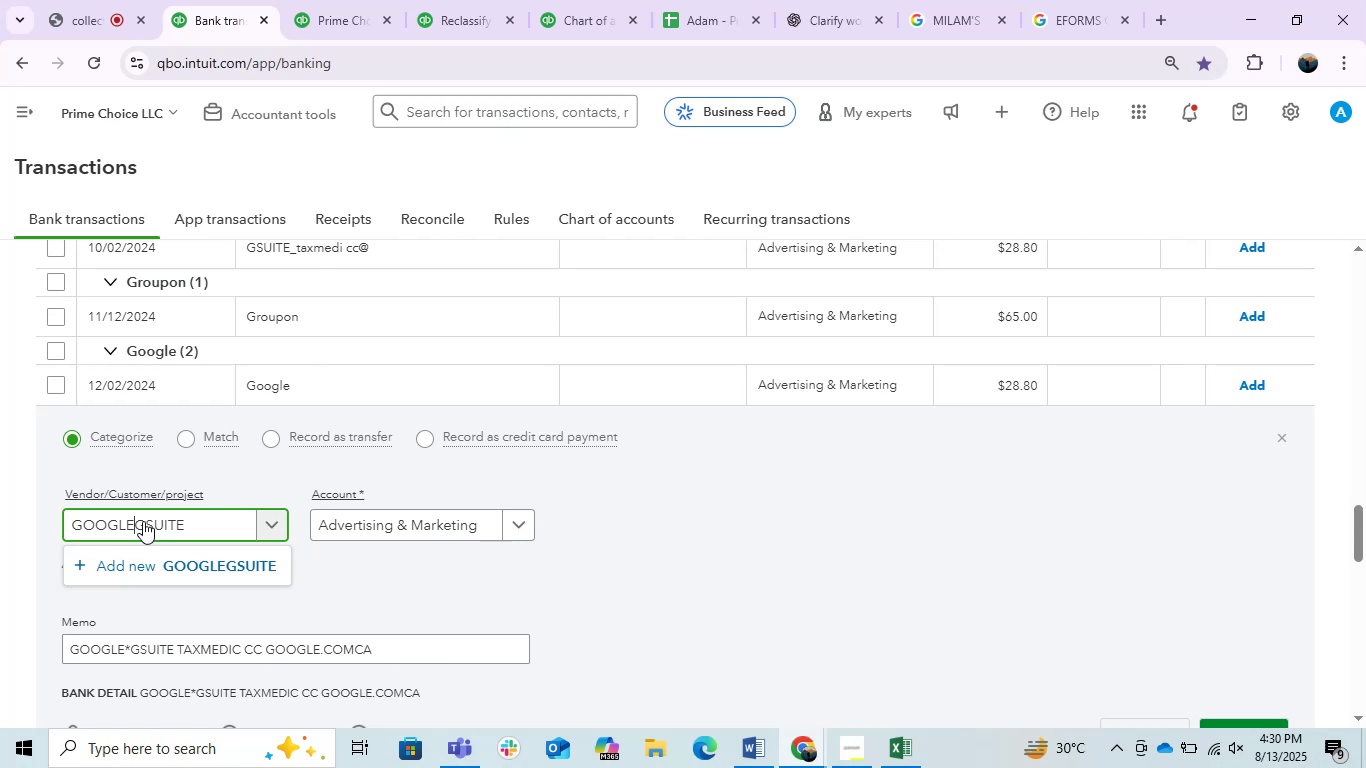 
key(Space)
 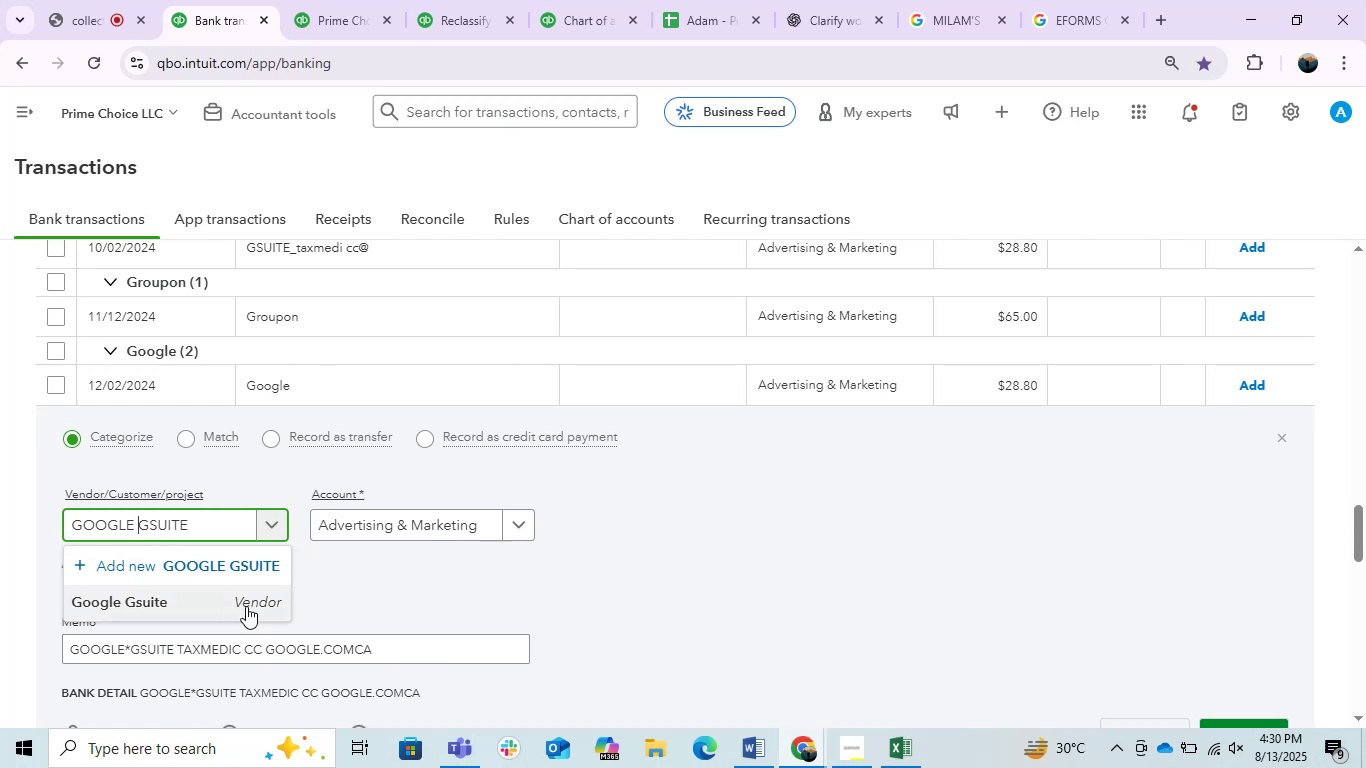 
left_click([220, 606])
 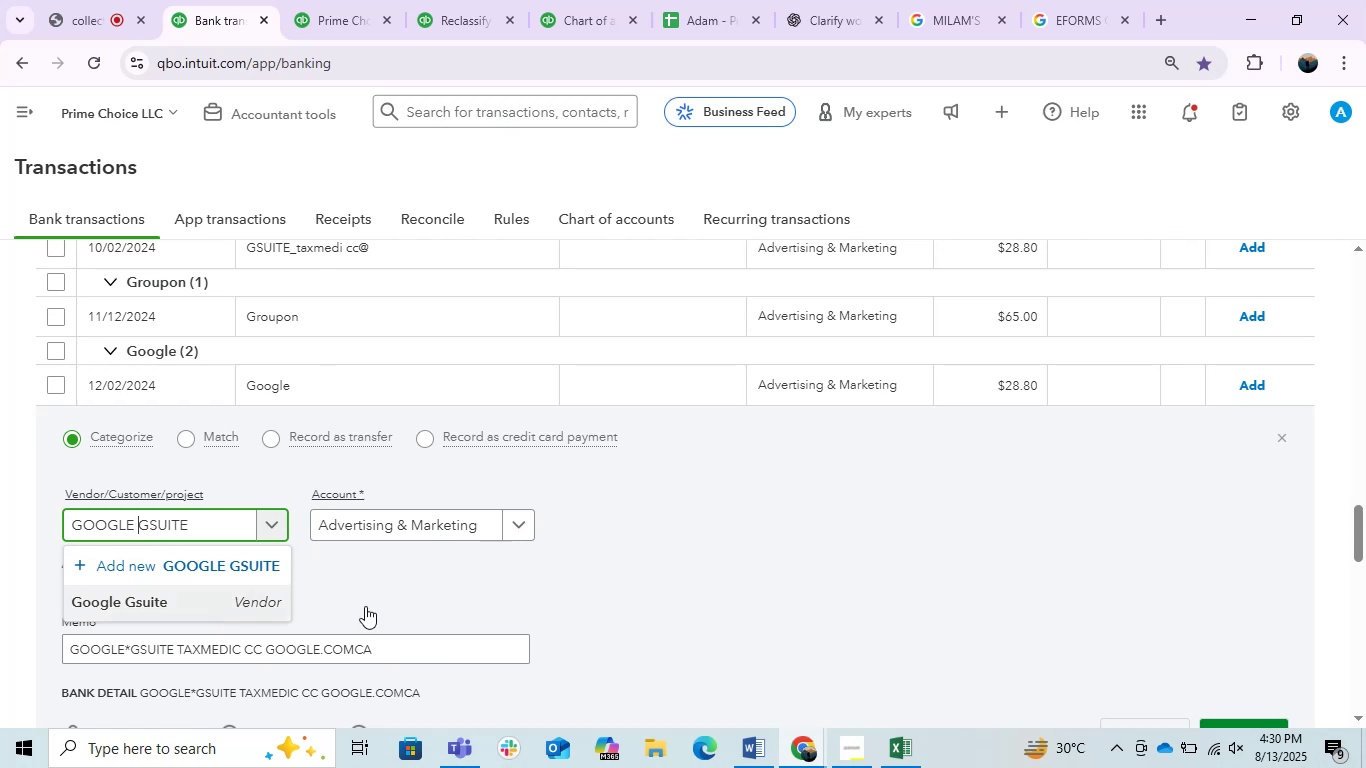 
mouse_move([597, 580])
 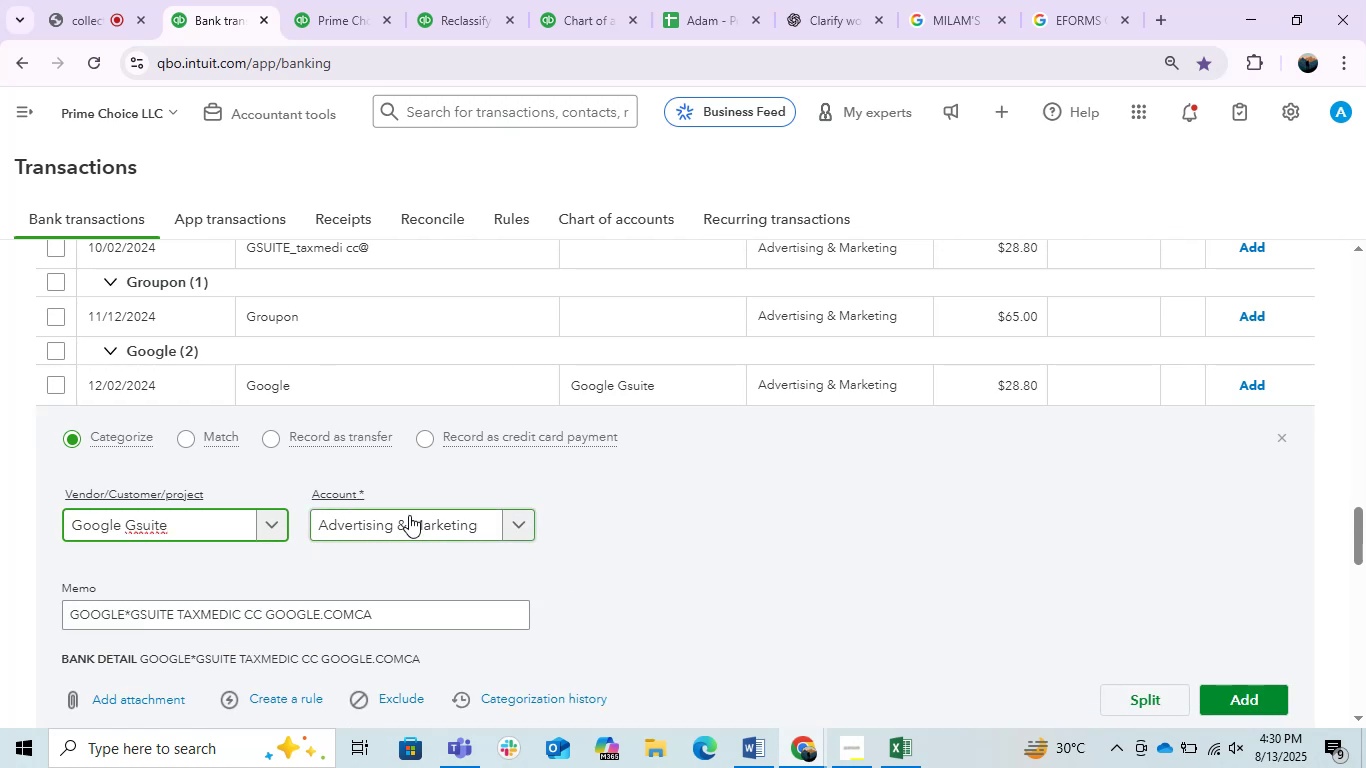 
left_click([409, 515])
 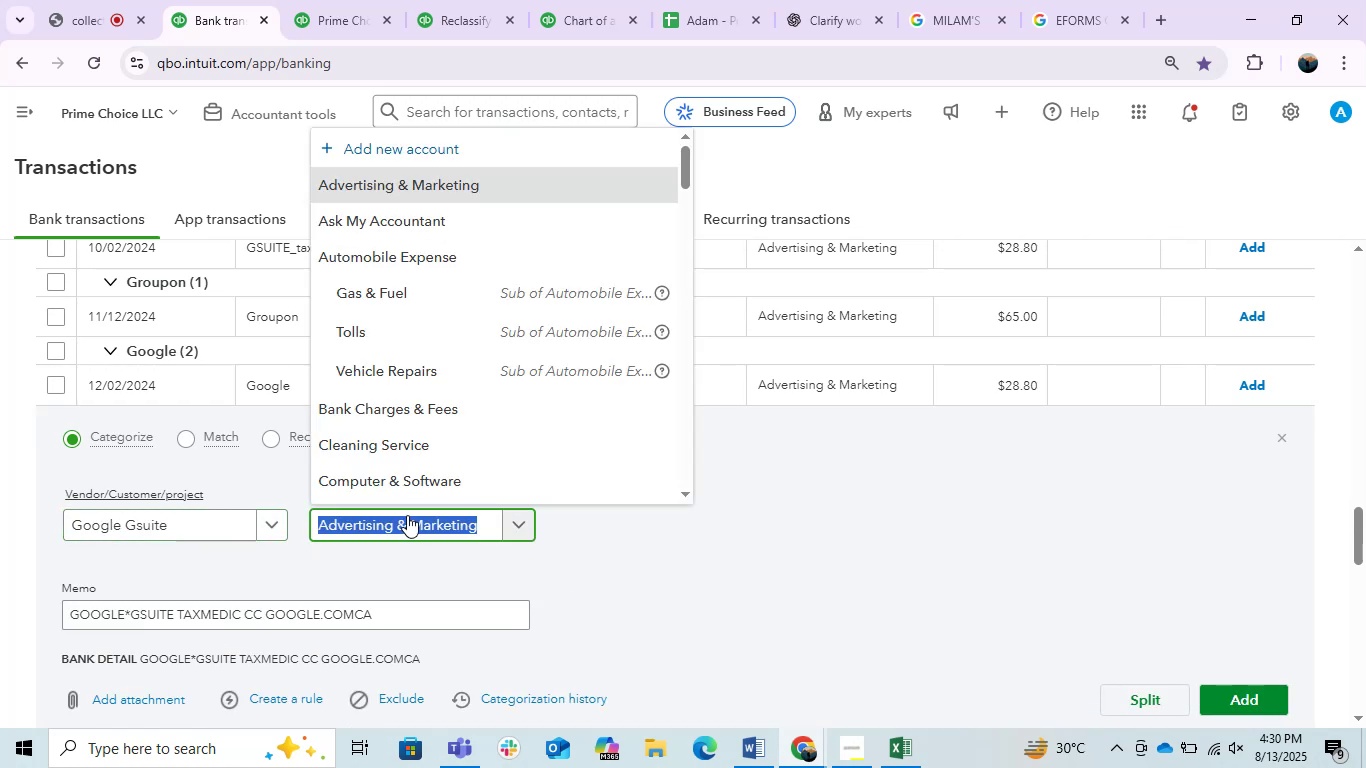 
type(OFF)
 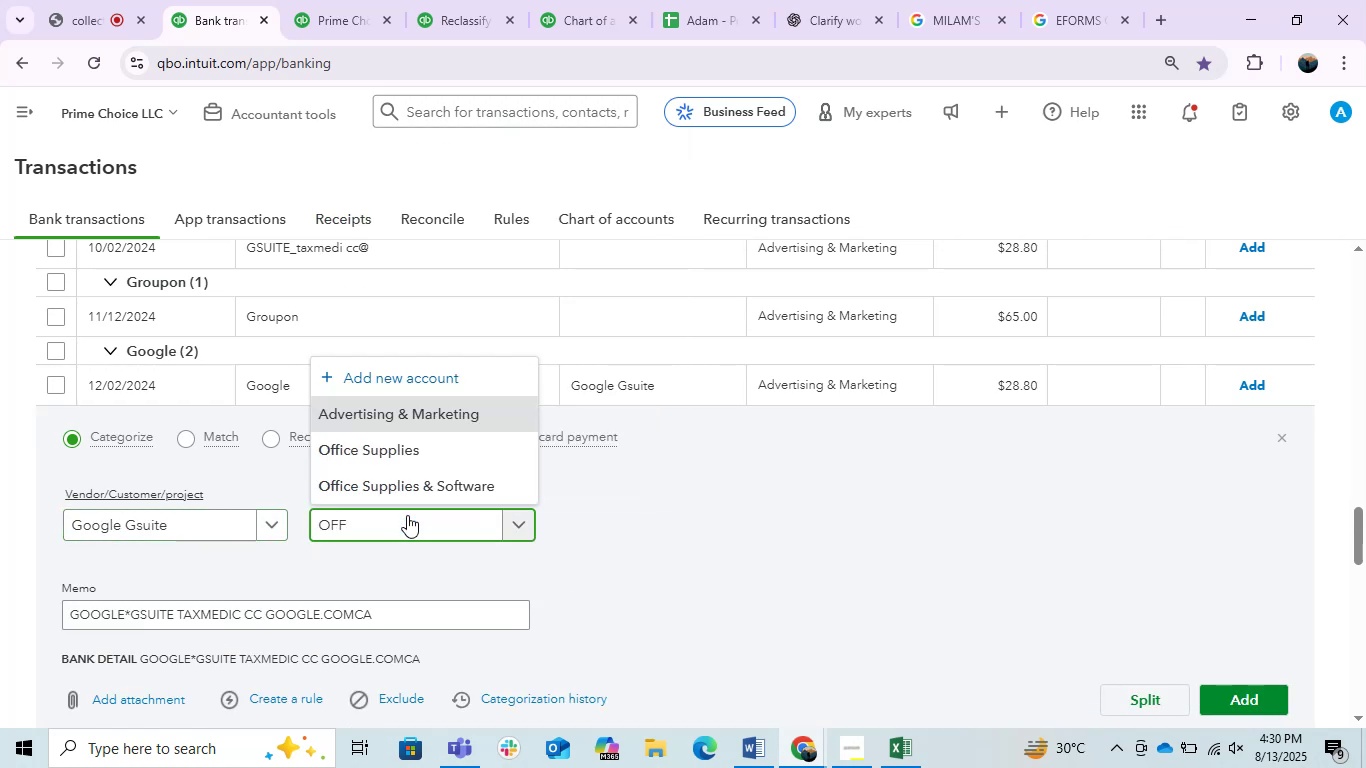 
left_click([428, 492])
 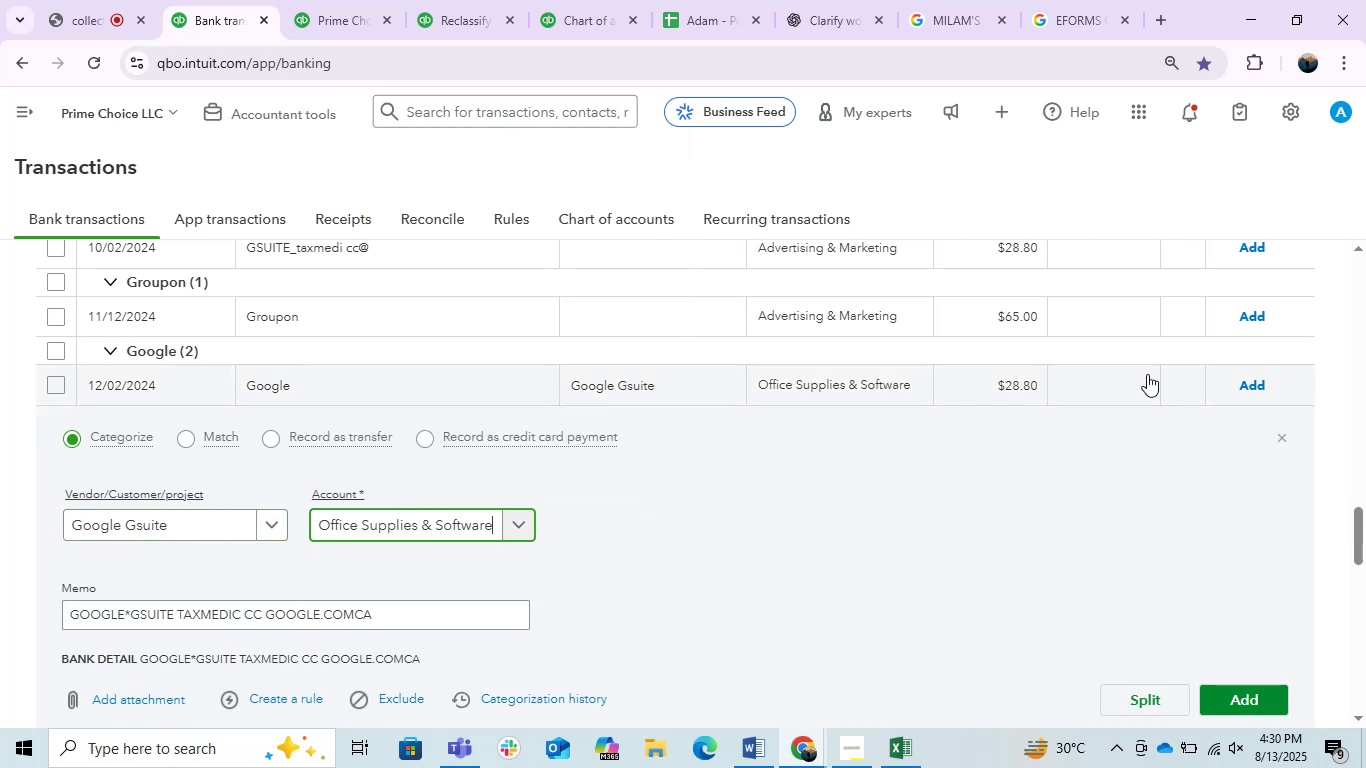 
left_click([1238, 380])
 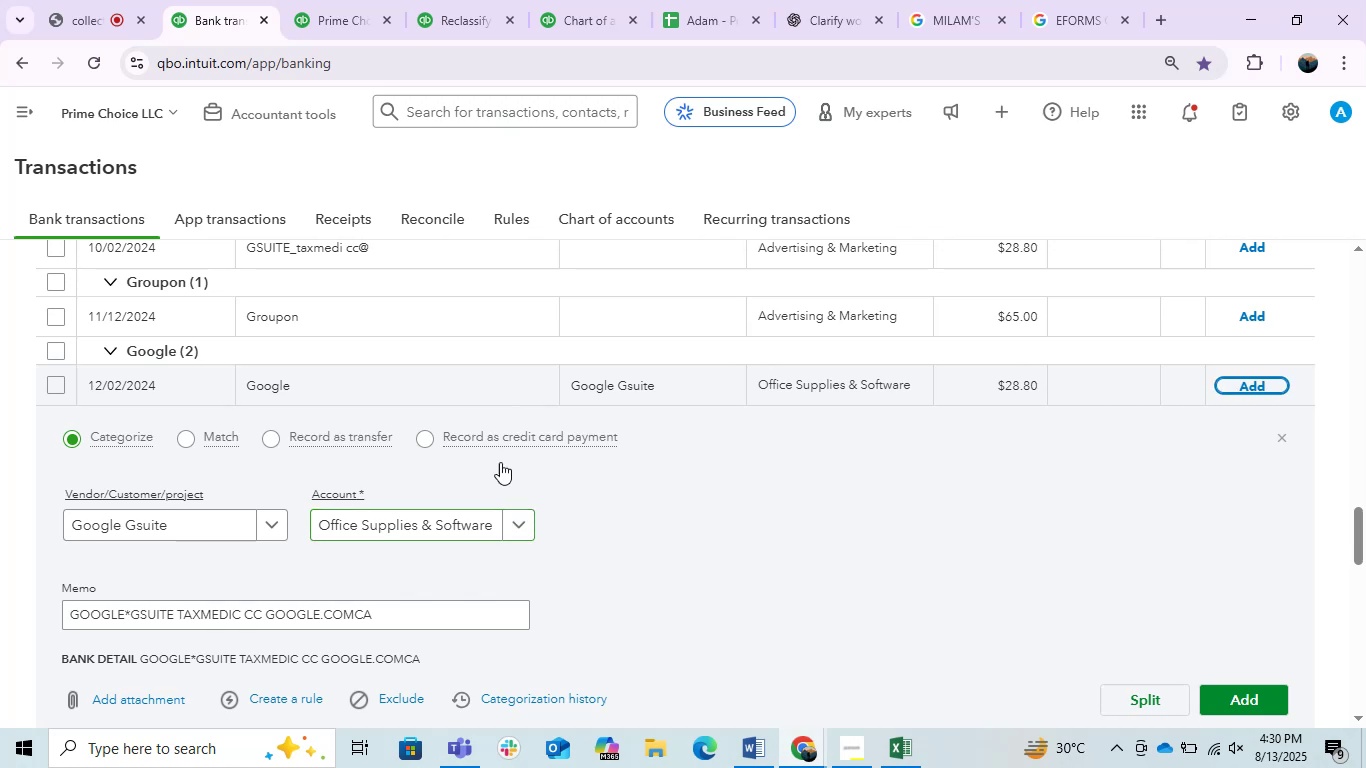 
mouse_move([304, 500])
 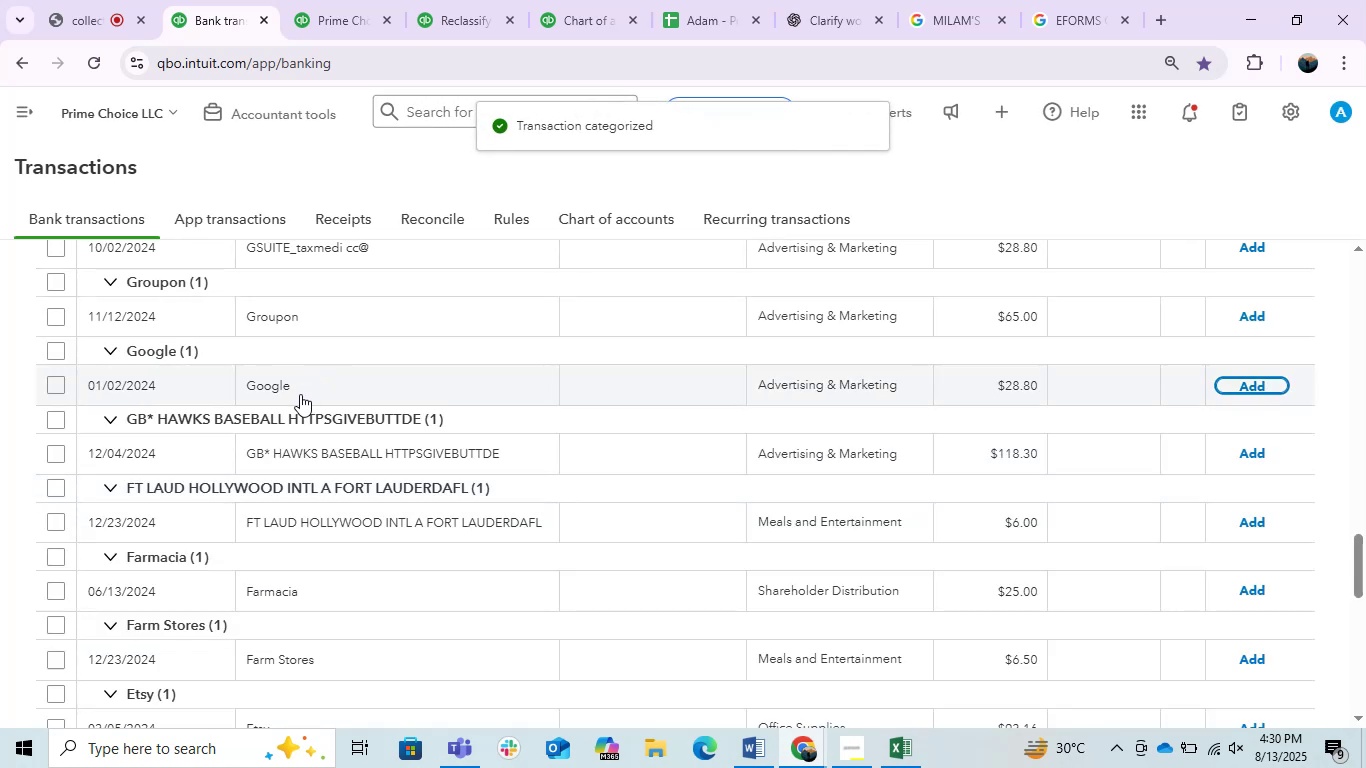 
left_click([293, 377])
 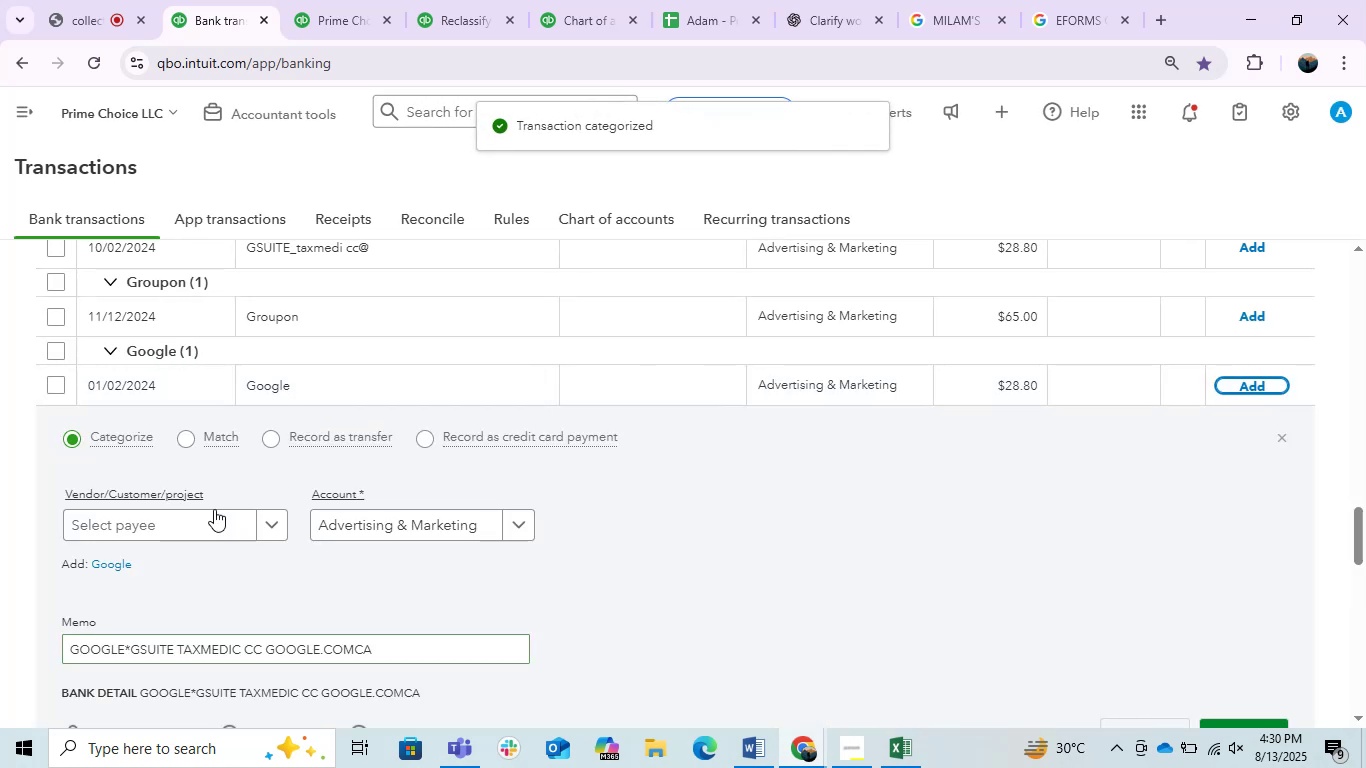 
left_click([180, 533])
 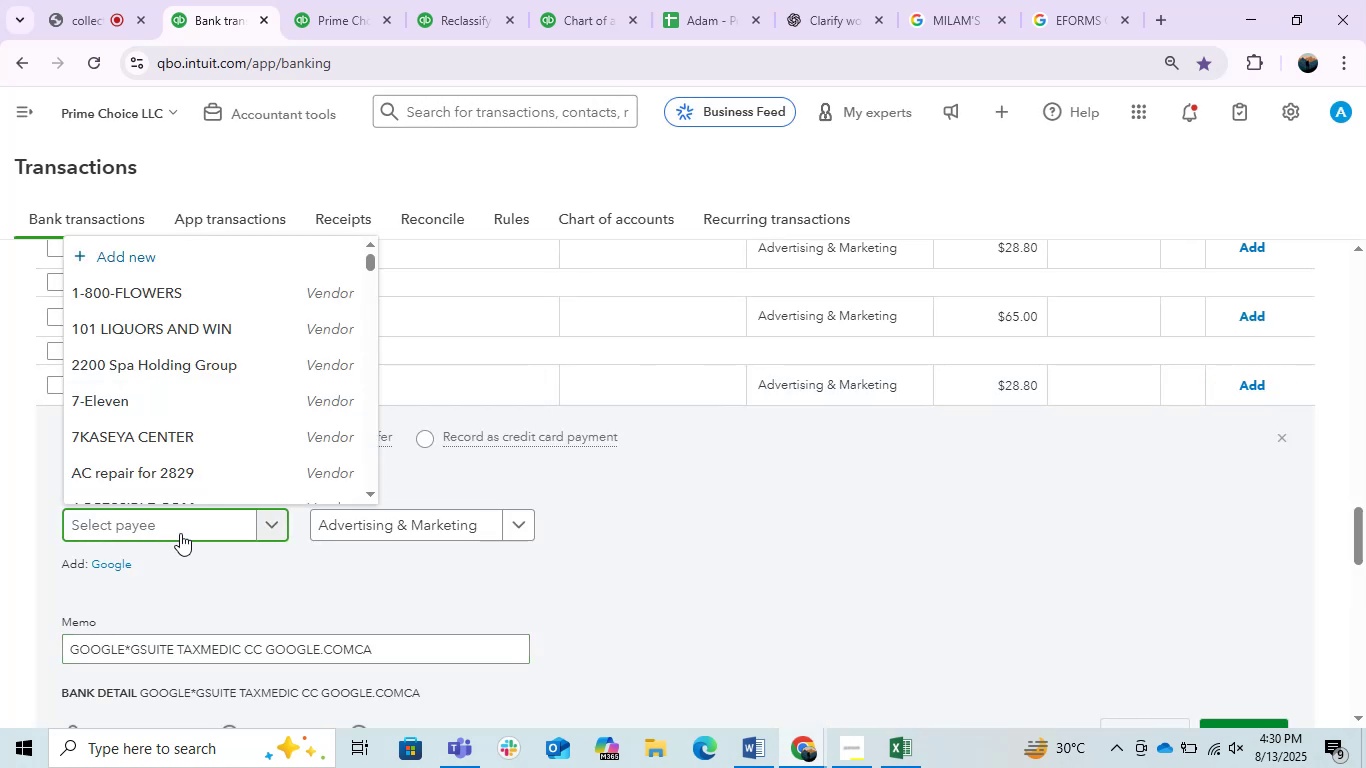 
type(GOOGLE)
 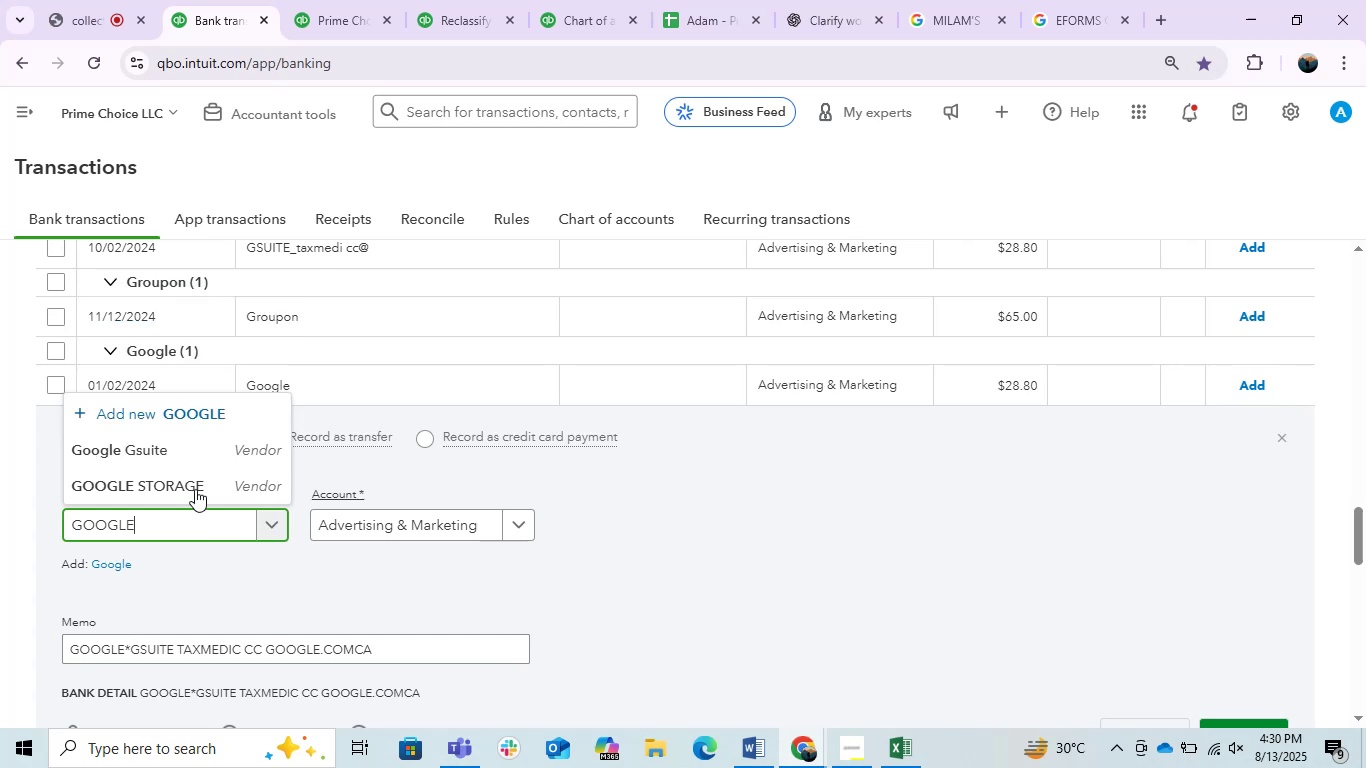 
left_click([191, 451])
 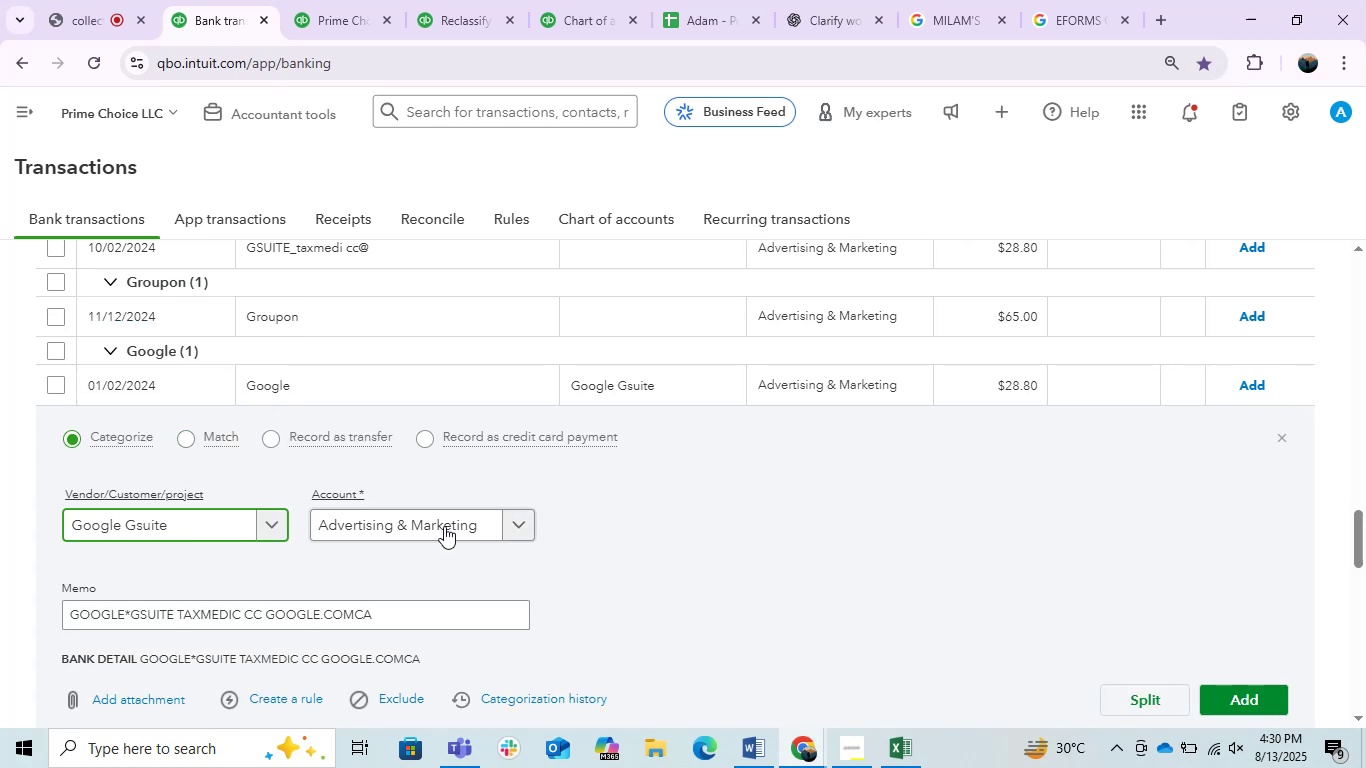 
left_click([430, 523])
 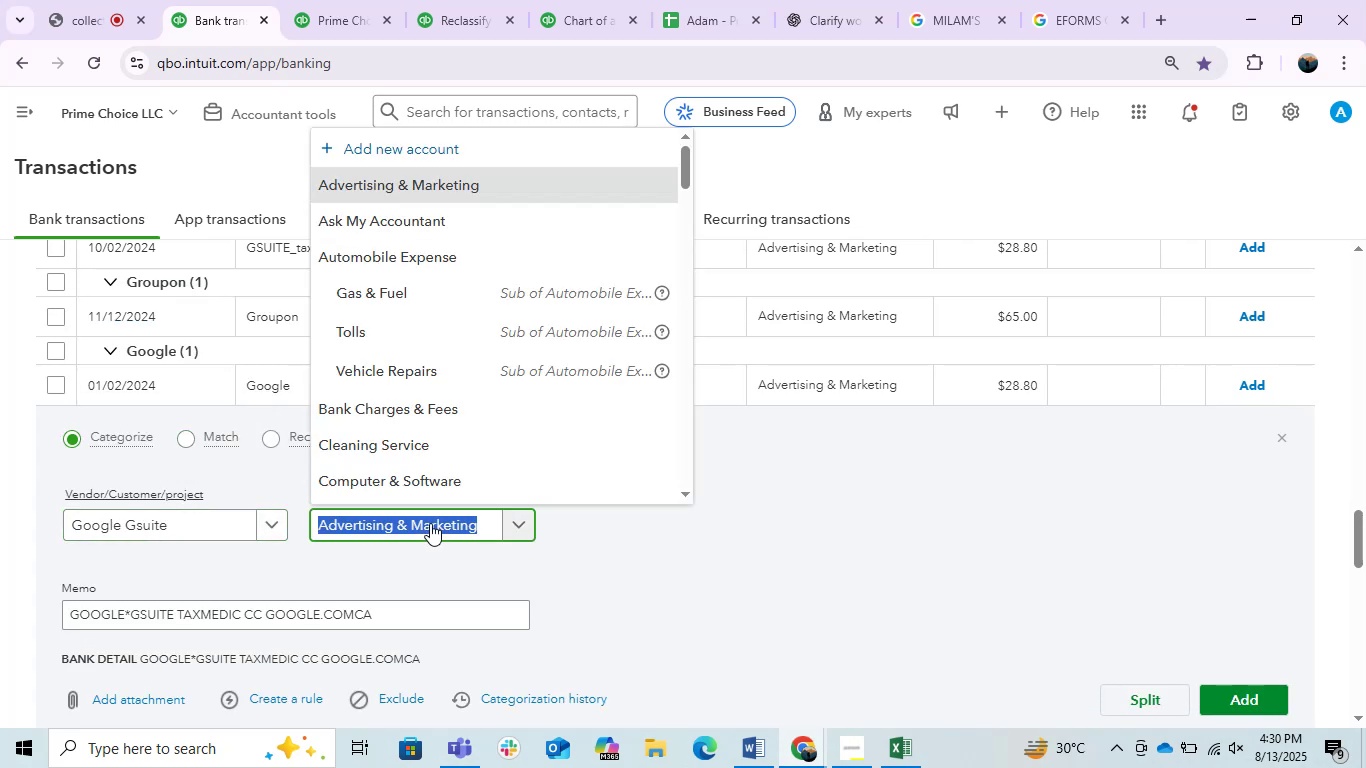 
type(OFF)
 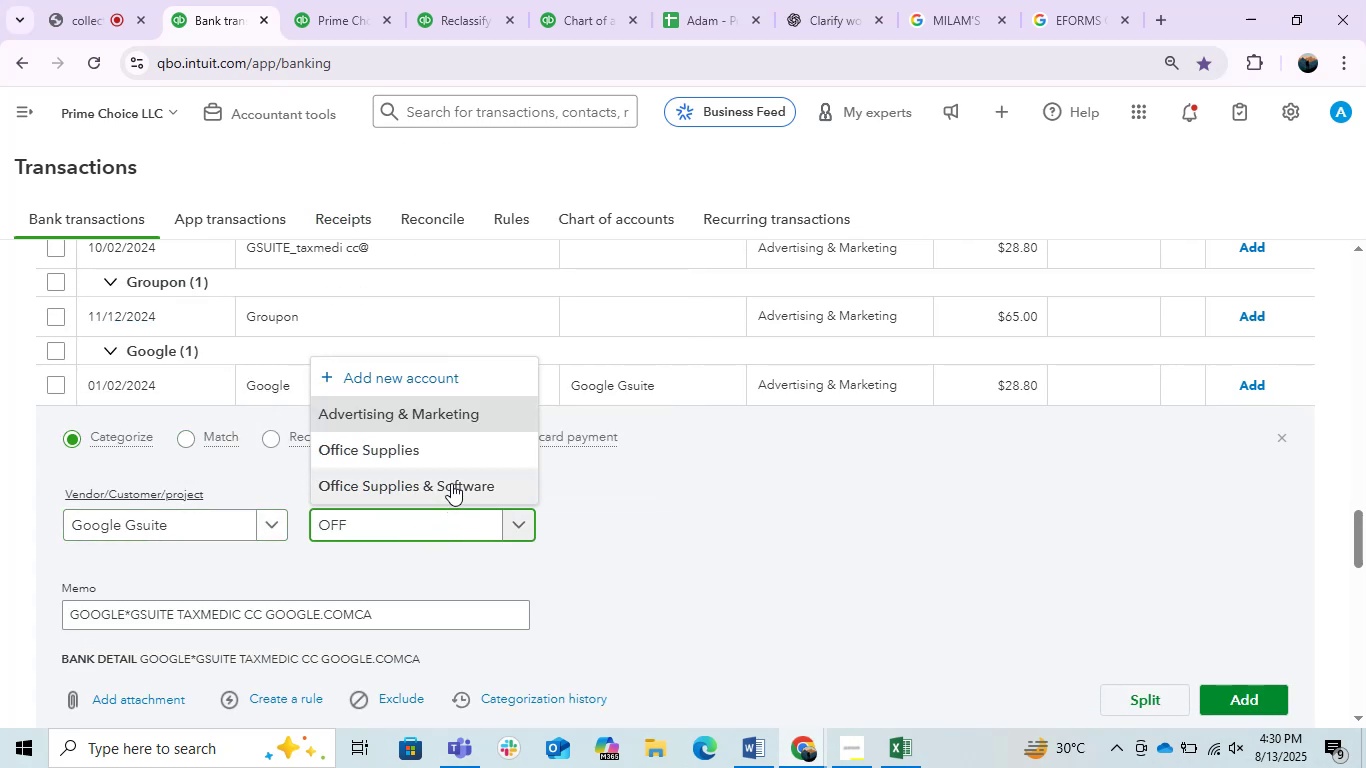 
left_click([451, 483])
 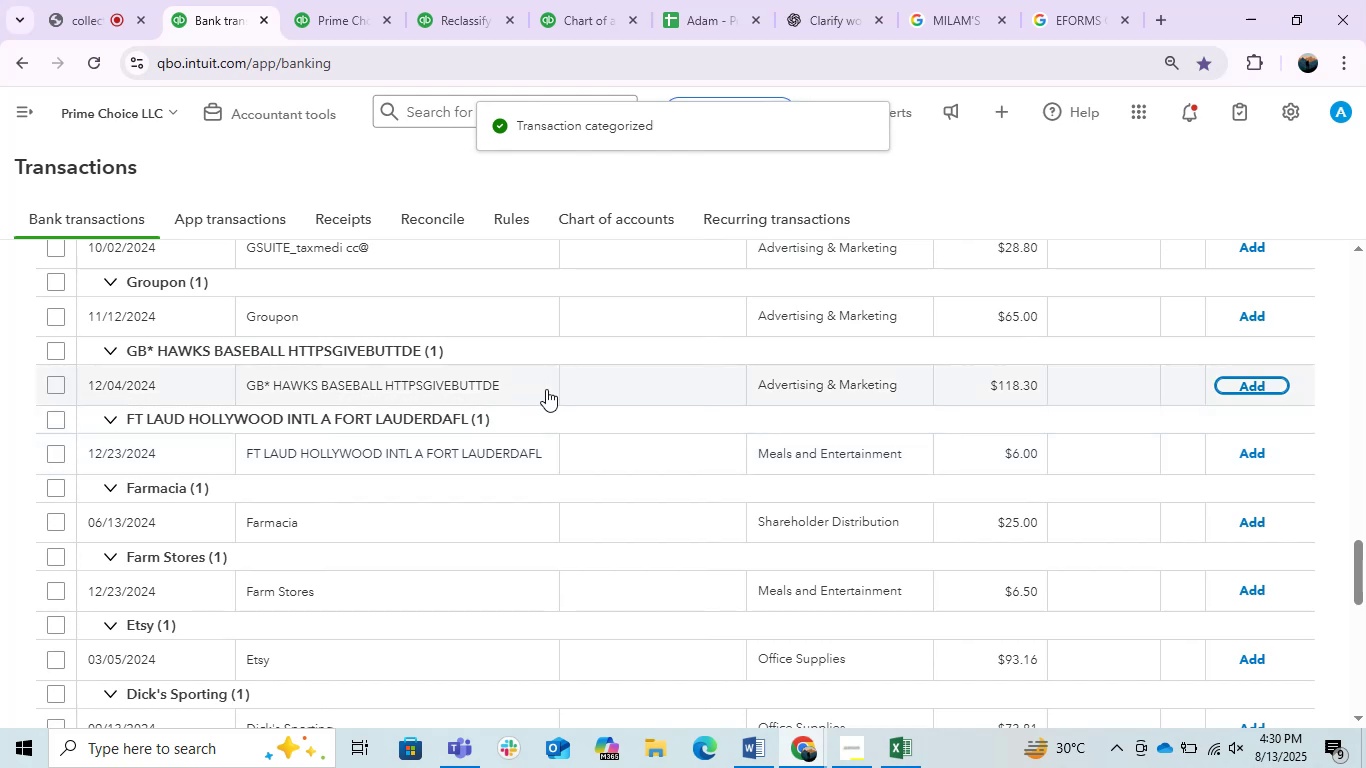 
wait(10.11)
 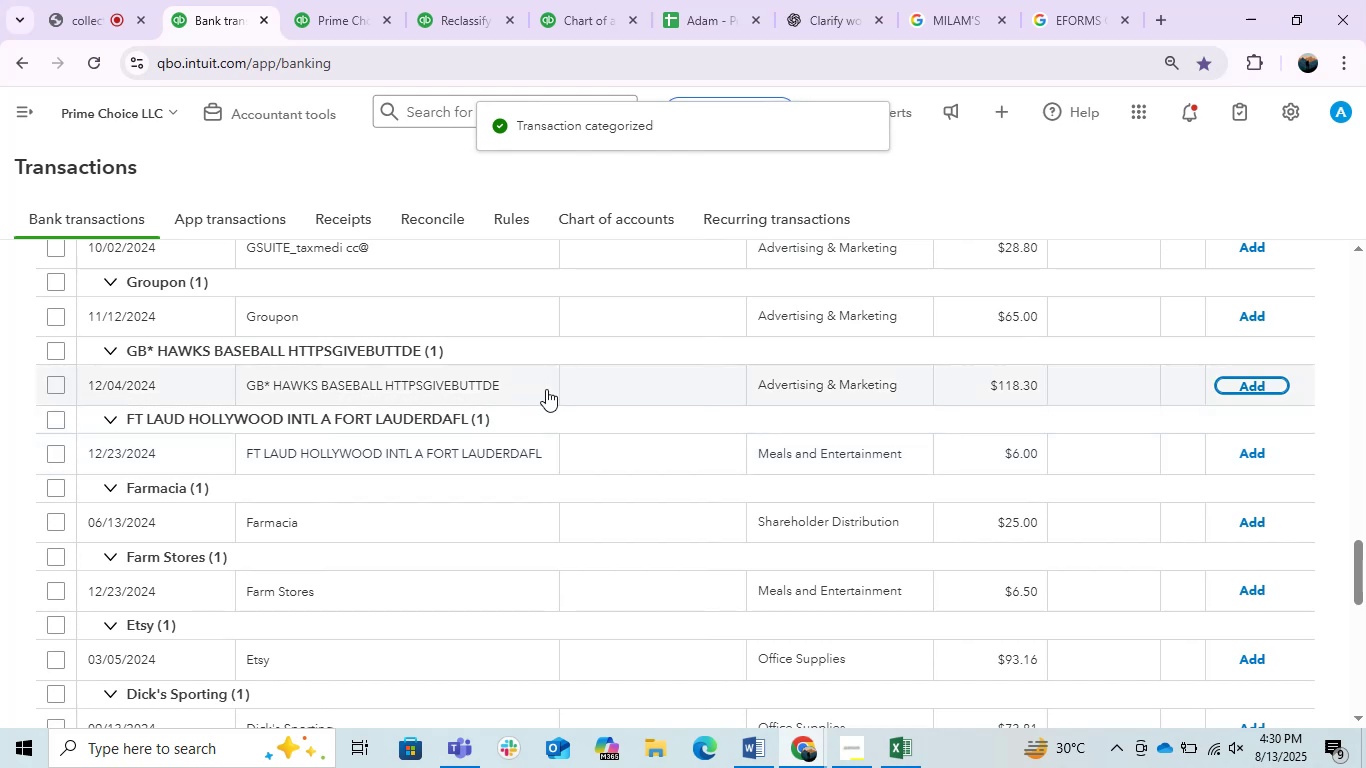 
left_click([62, 630])
 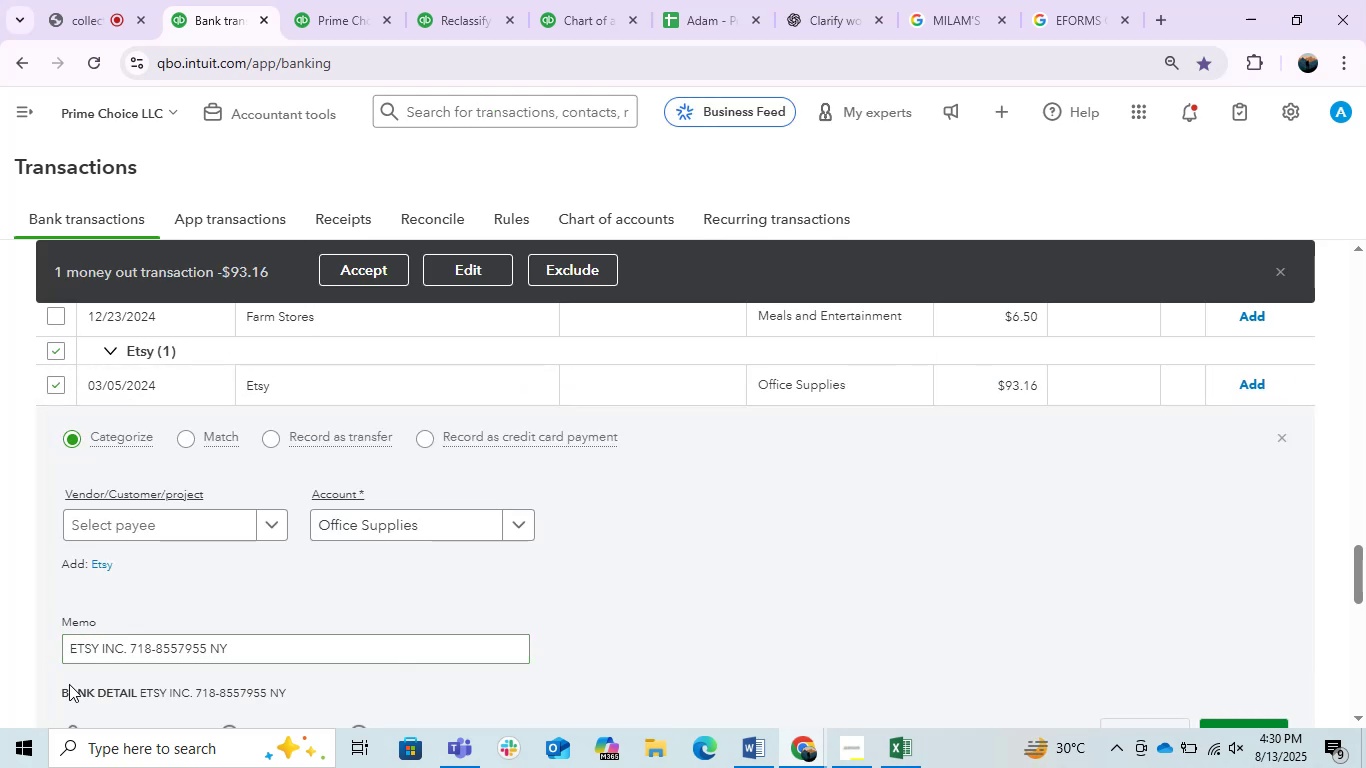 
left_click([131, 649])
 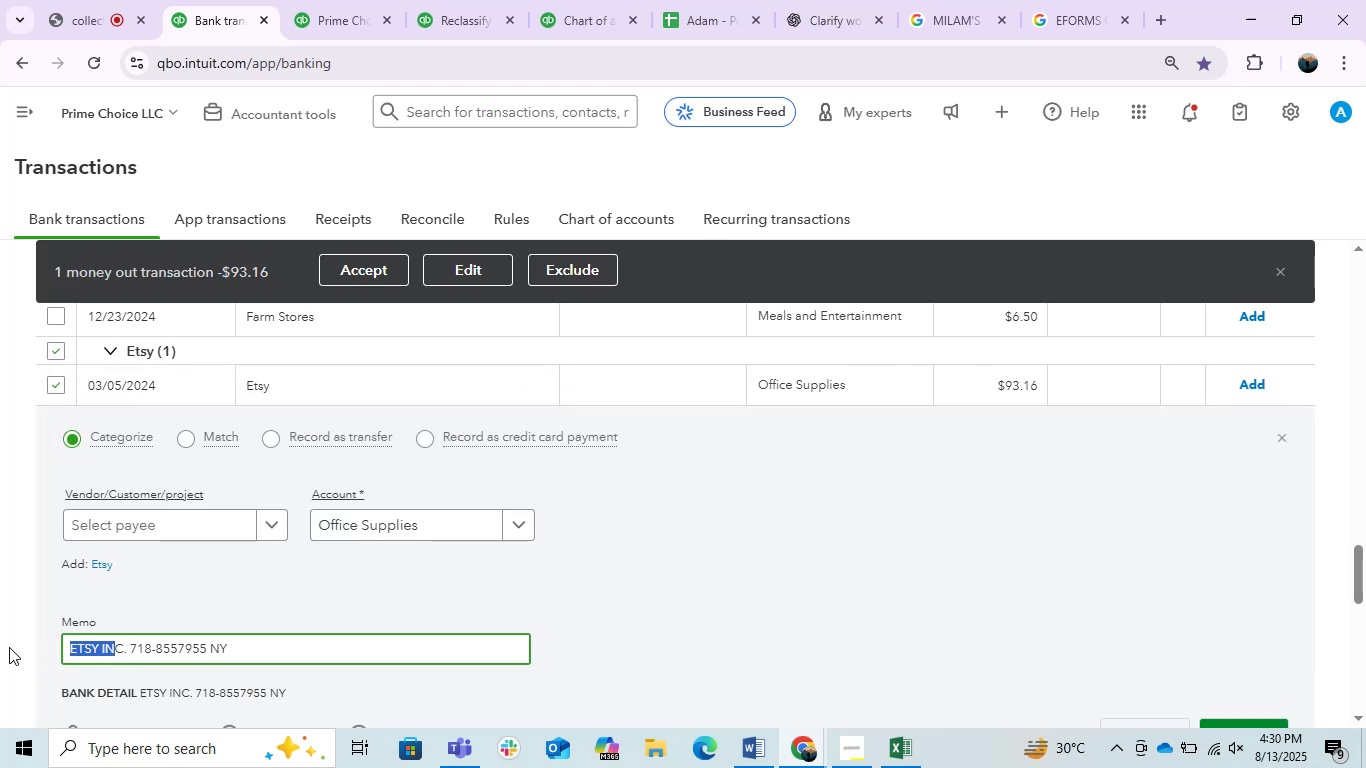 
key(Control+C)
 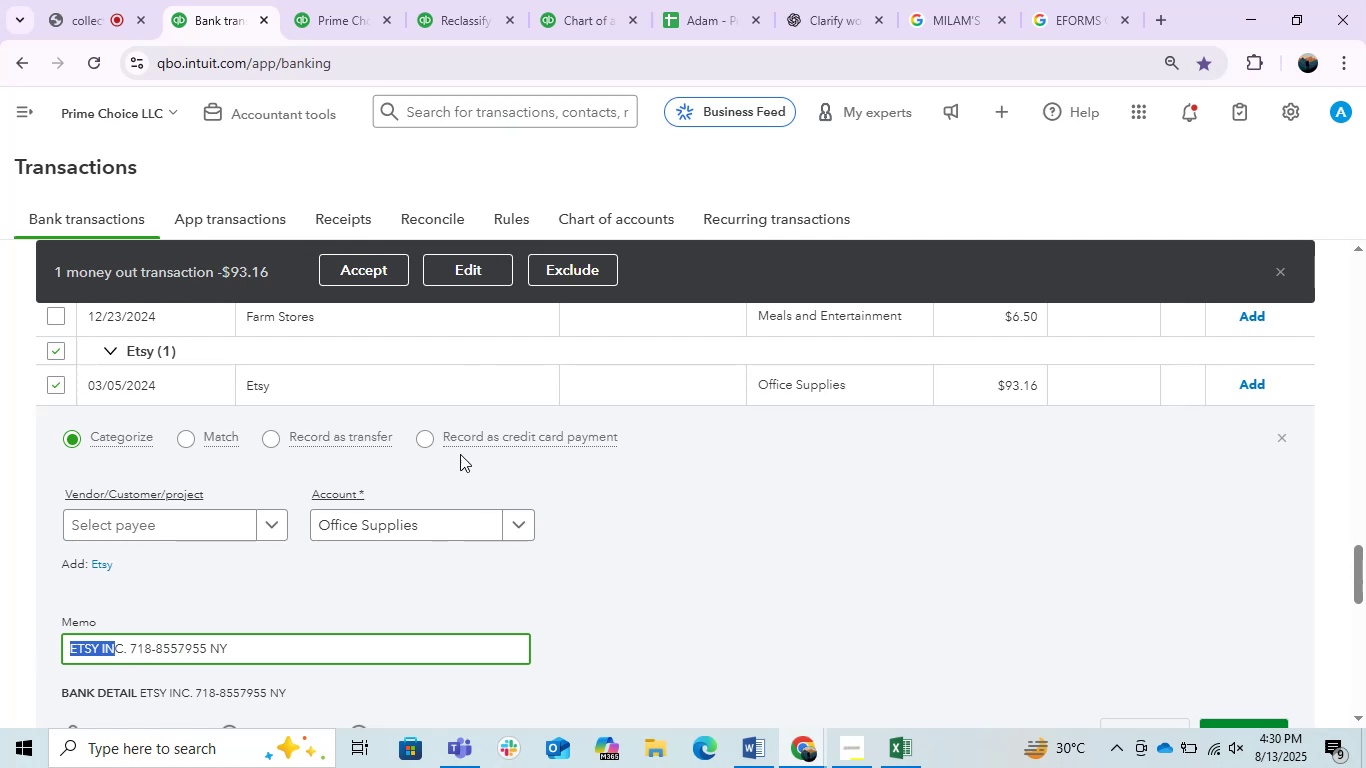 
key(Control+C)
 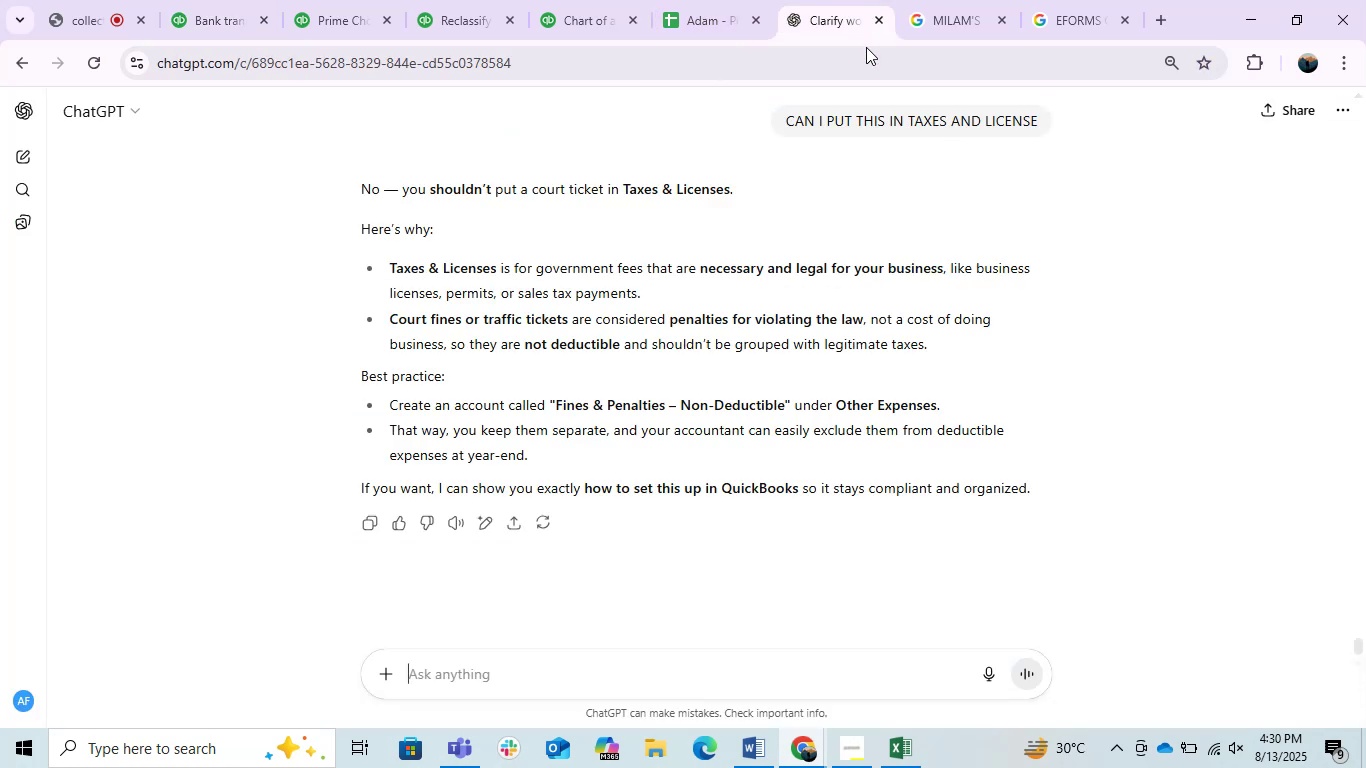 
double_click([866, 54])
 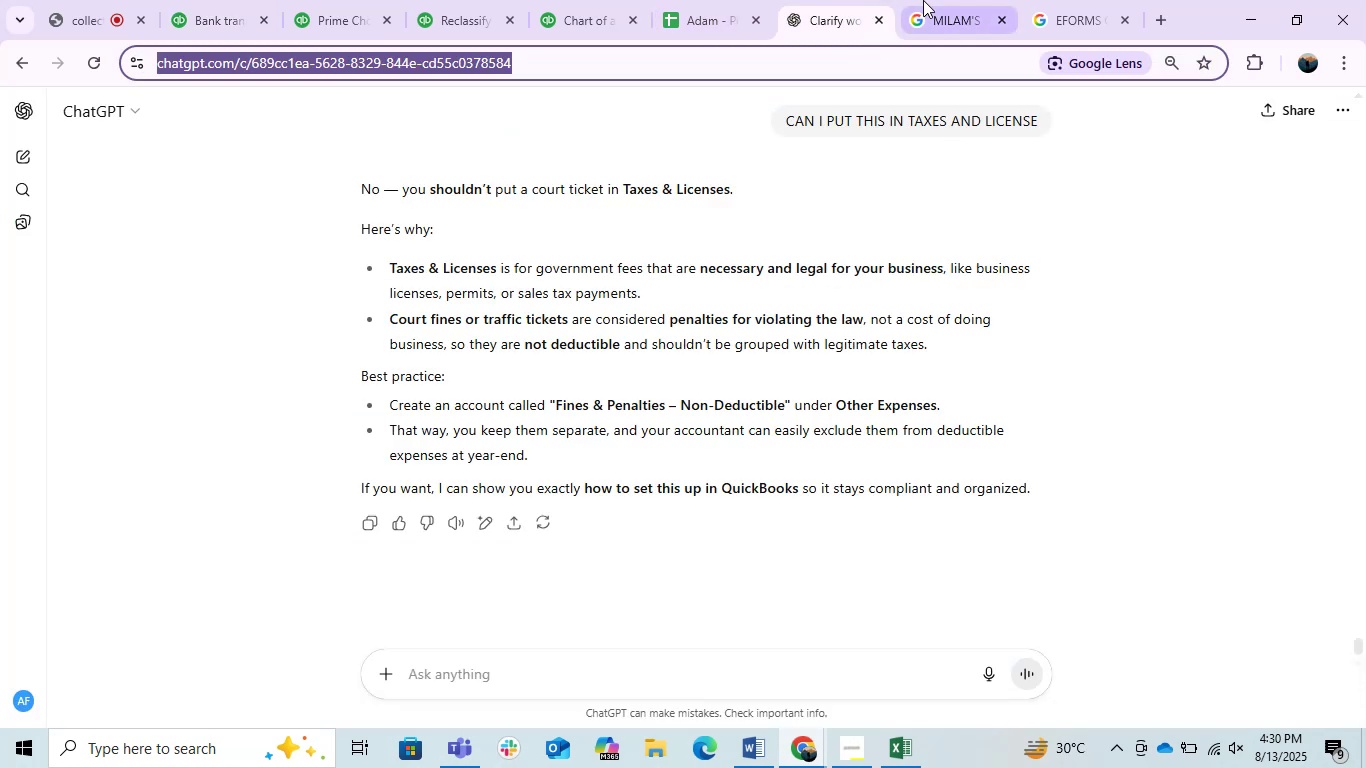 
triple_click([923, 0])
 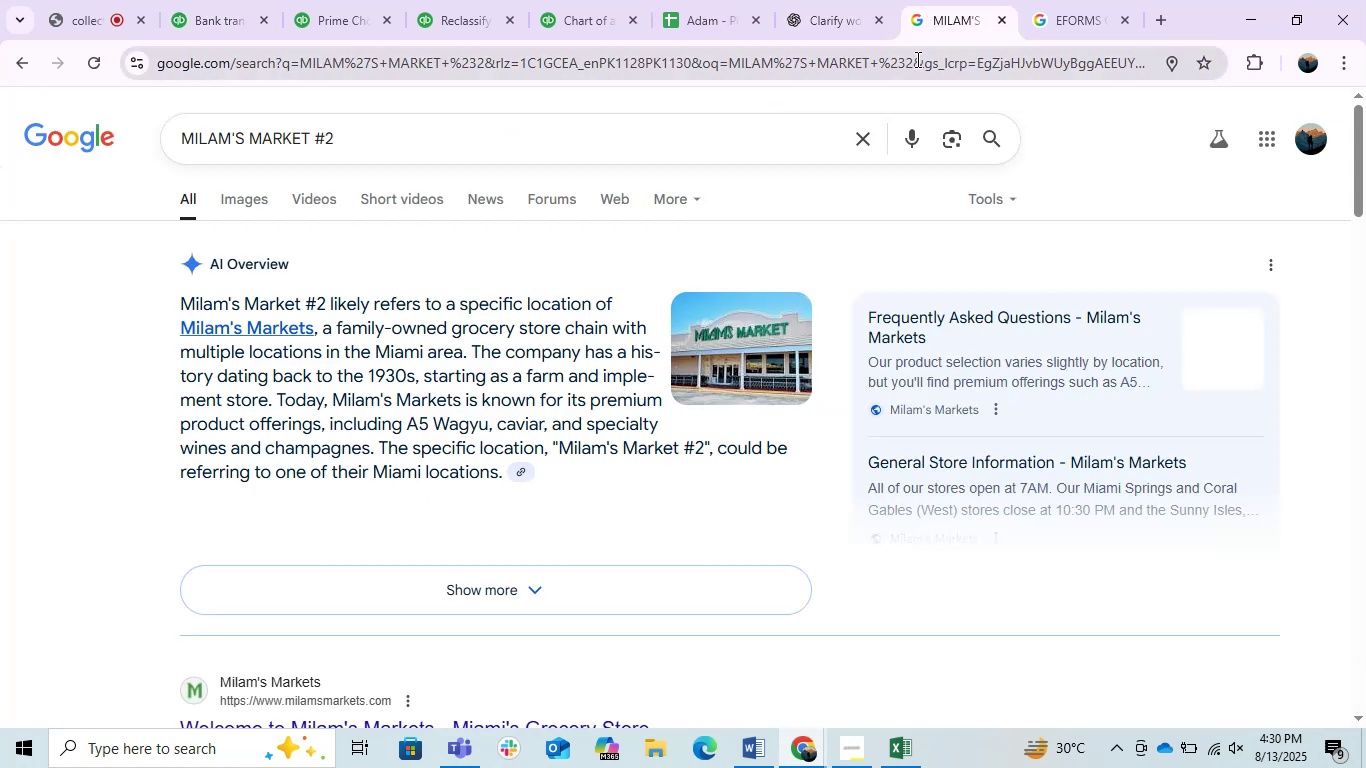 
key(Control+ControlLeft)
 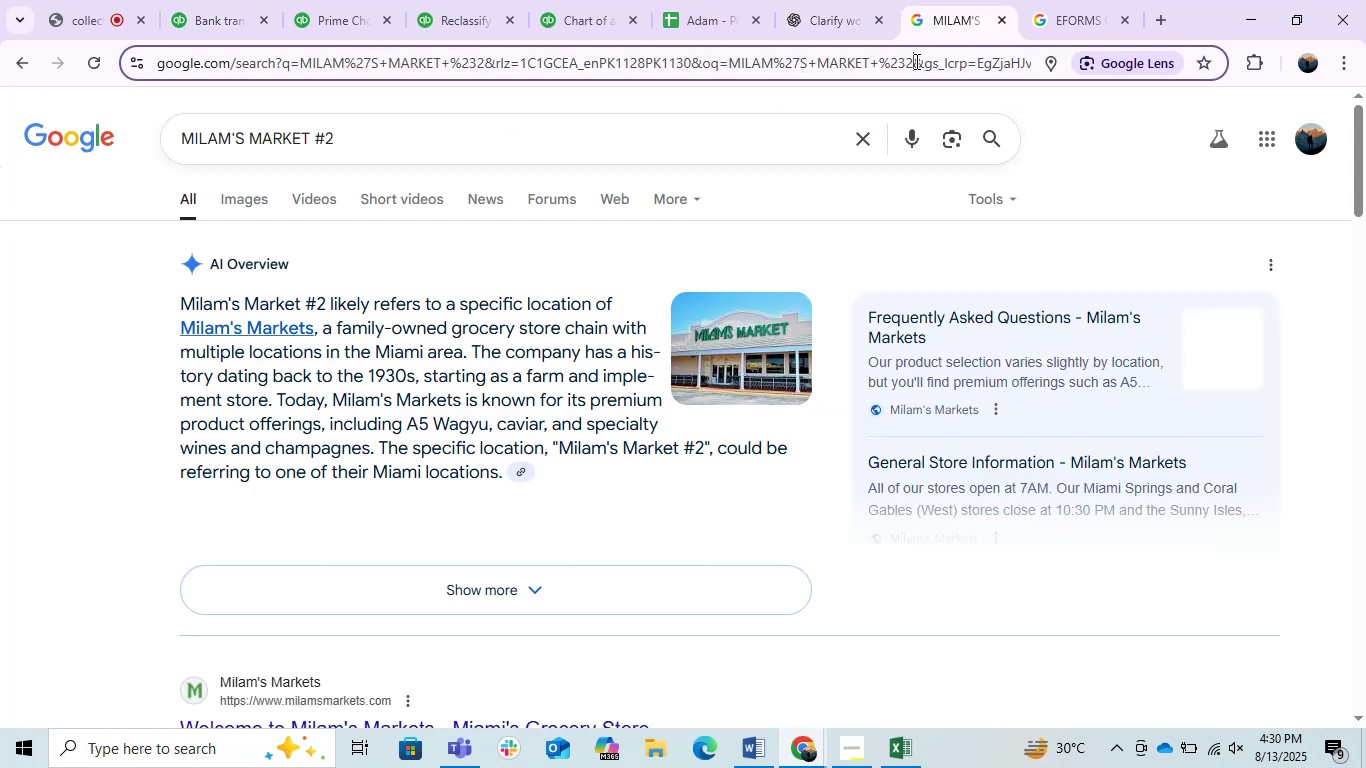 
left_click([915, 61])
 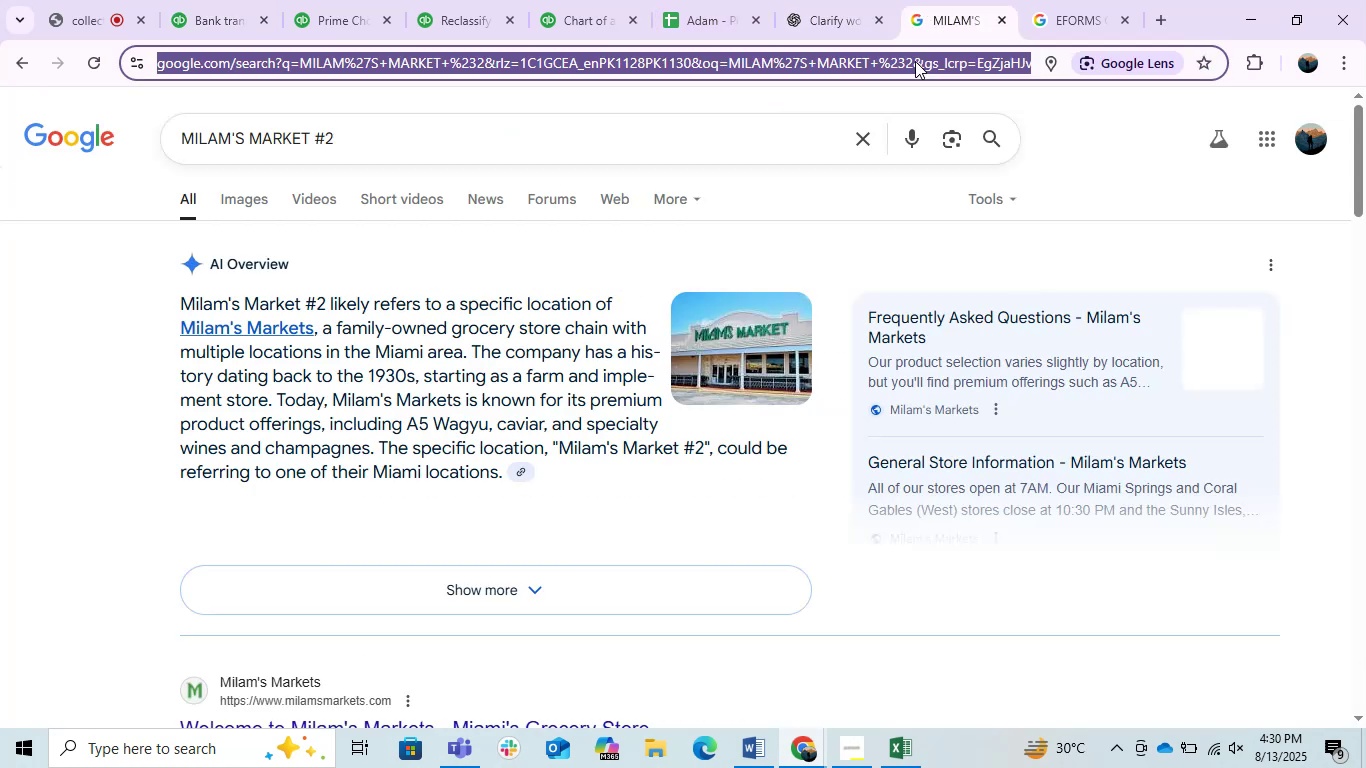 
key(Control+V)
 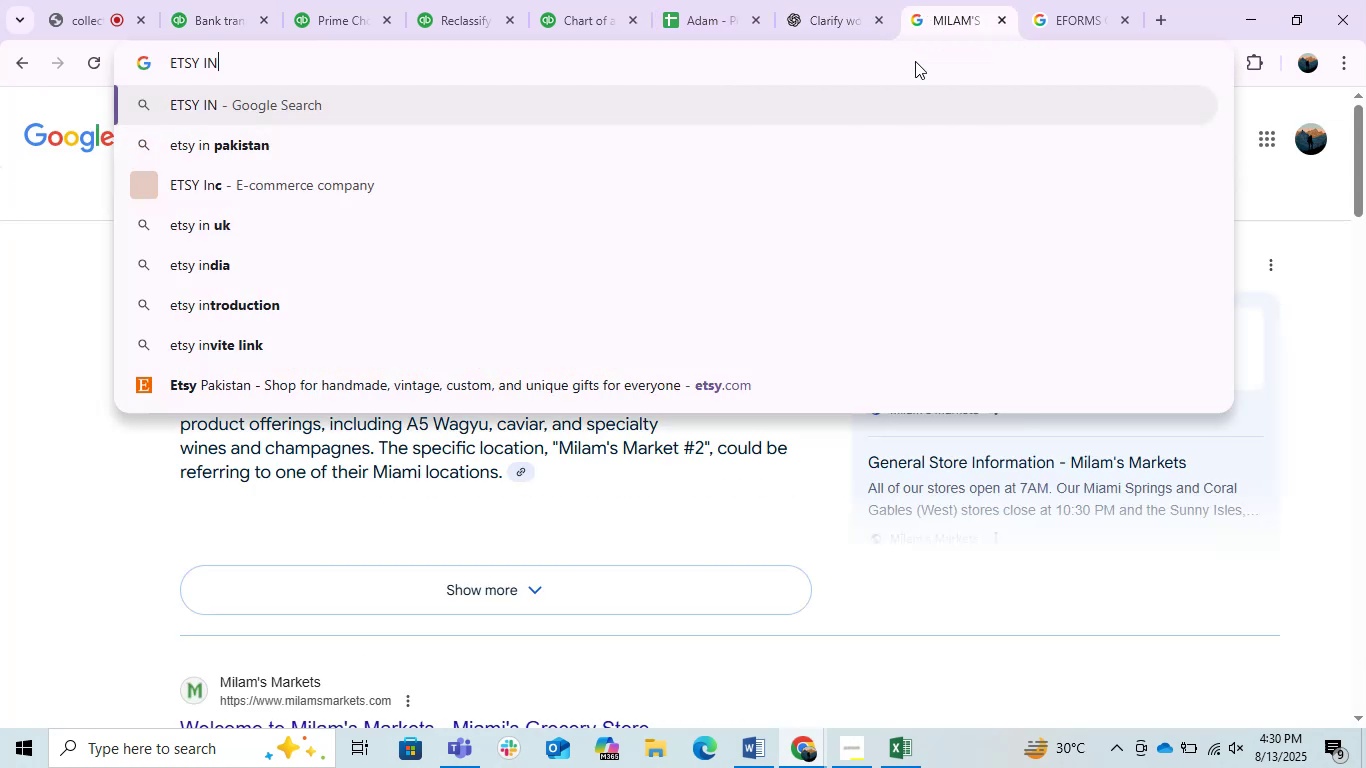 
key(Enter)
 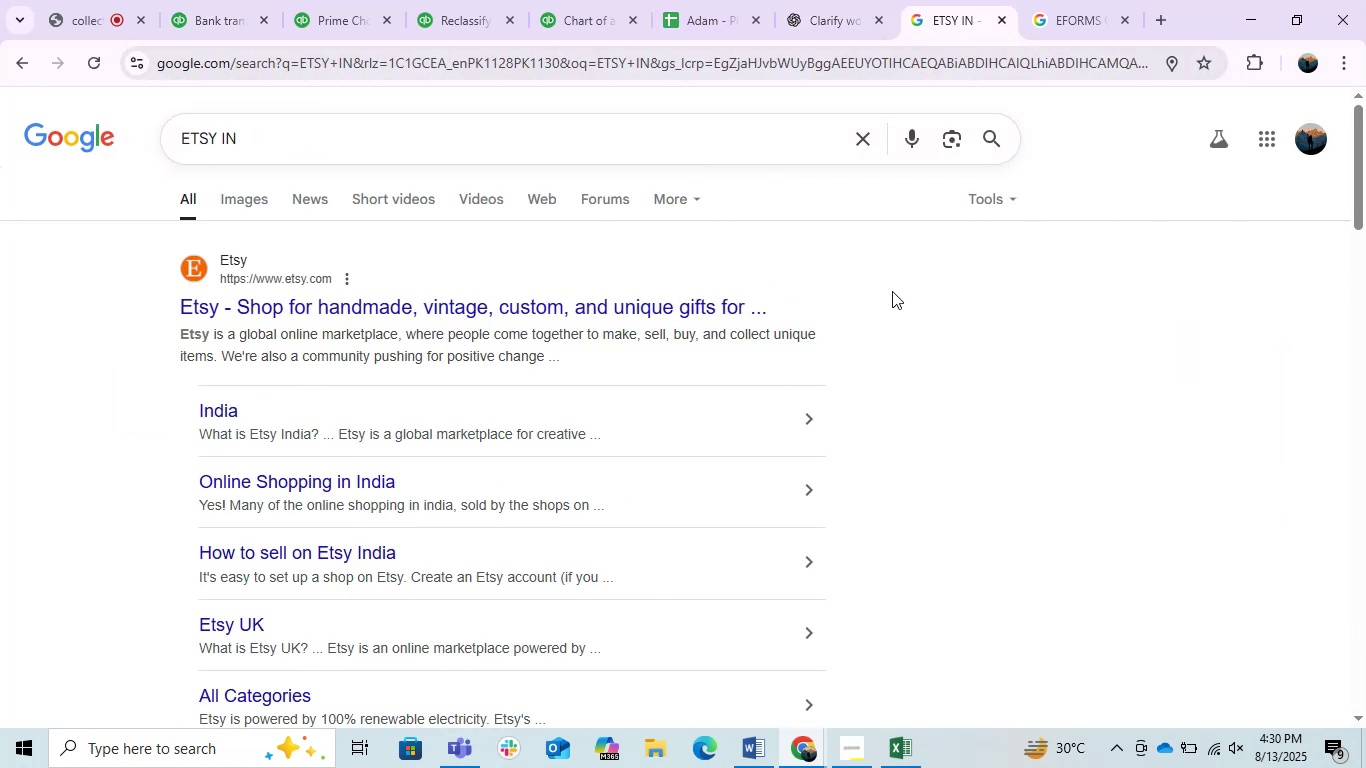 
wait(6.66)
 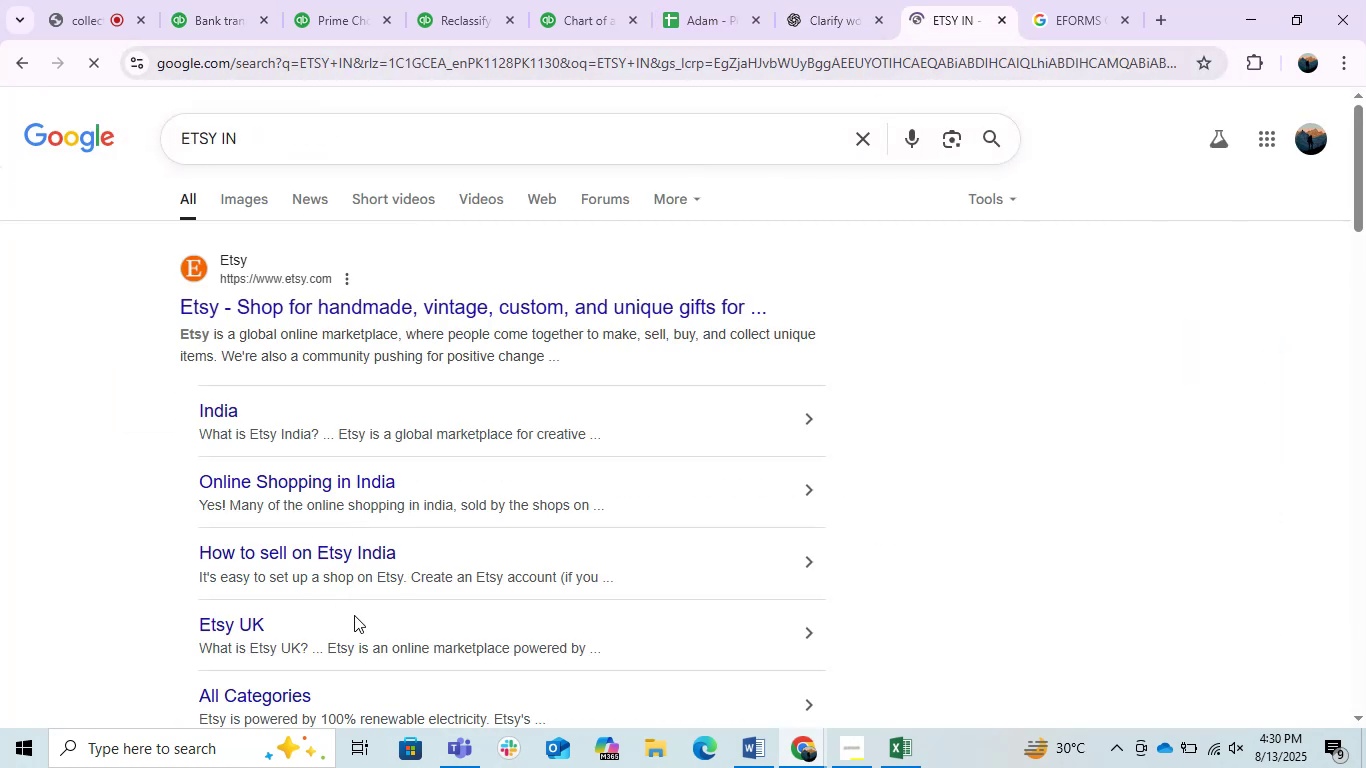 
scroll: coordinate [434, 476], scroll_direction: down, amount: 1.0
 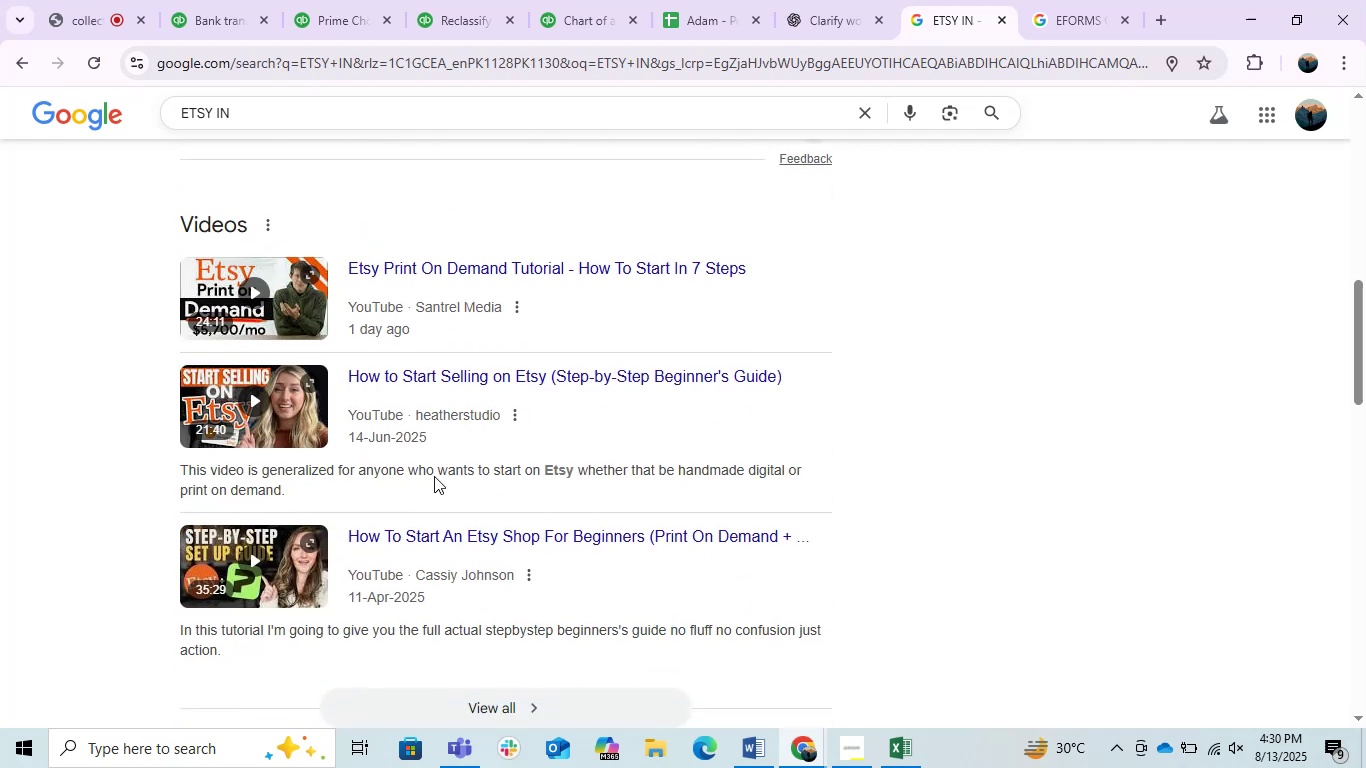 
scroll: coordinate [434, 476], scroll_direction: up, amount: 6.0
 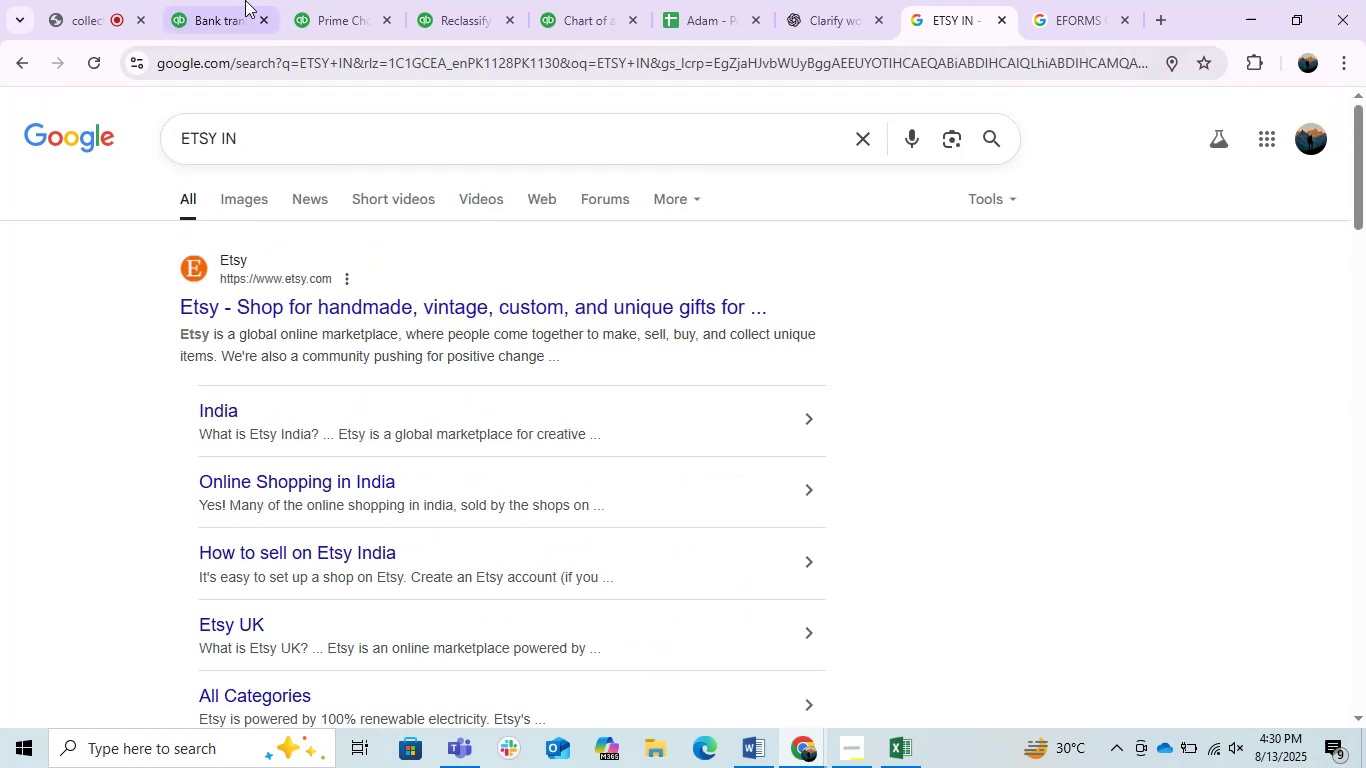 
left_click([214, 0])
 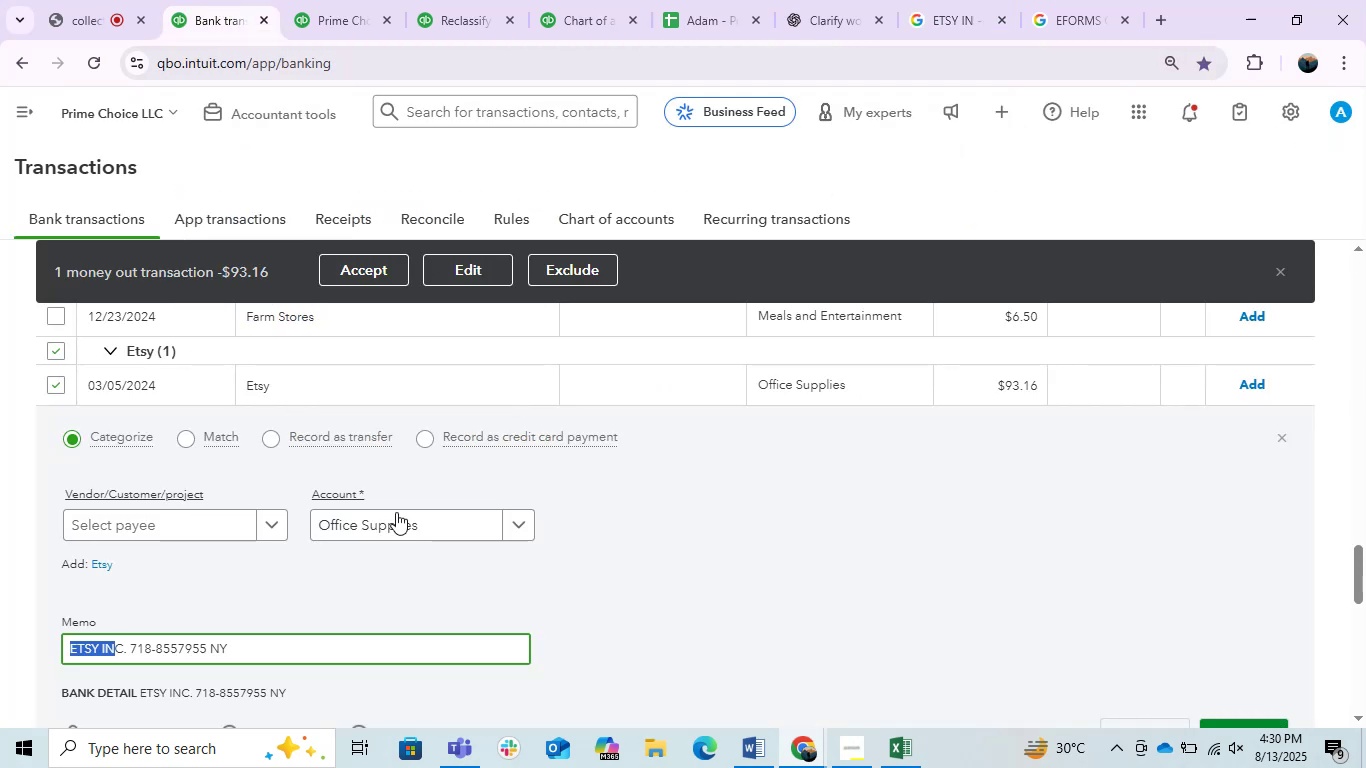 
left_click([397, 514])
 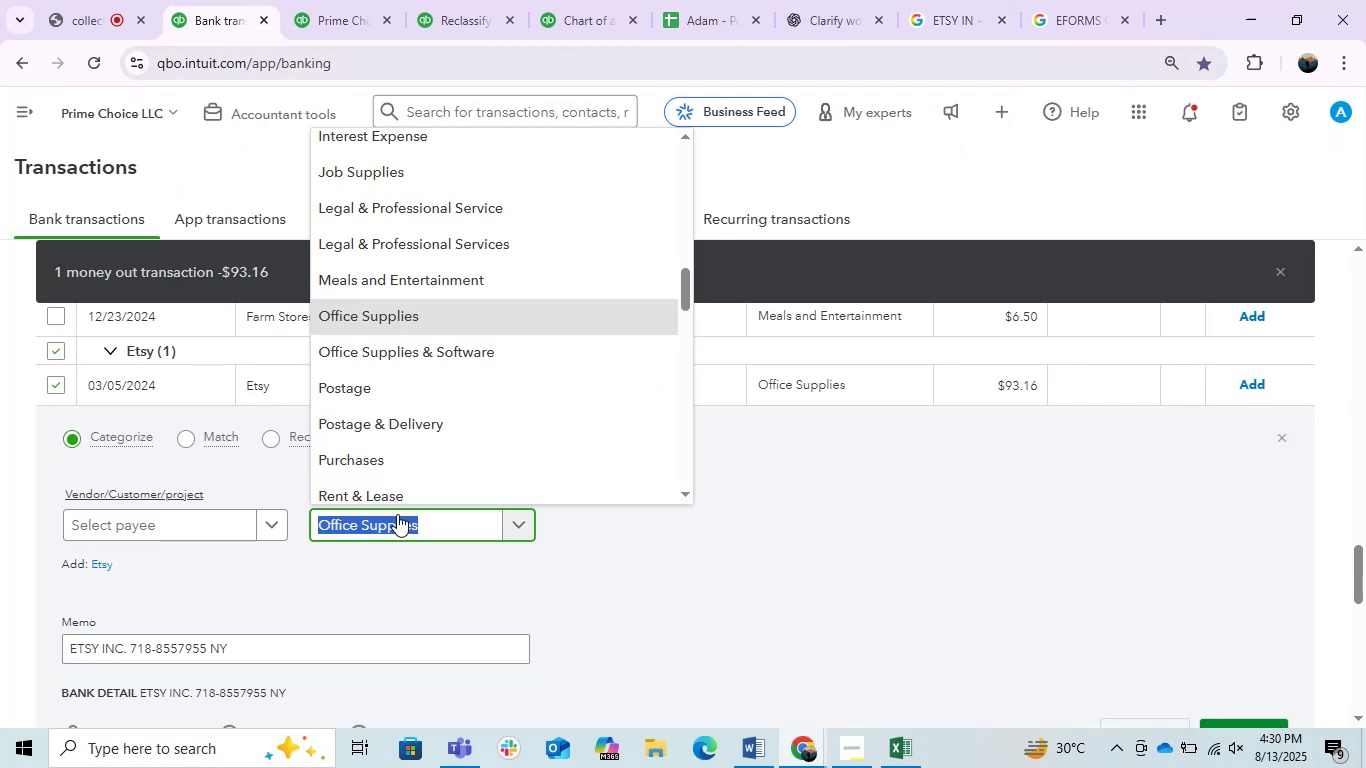 
type(OFF)
 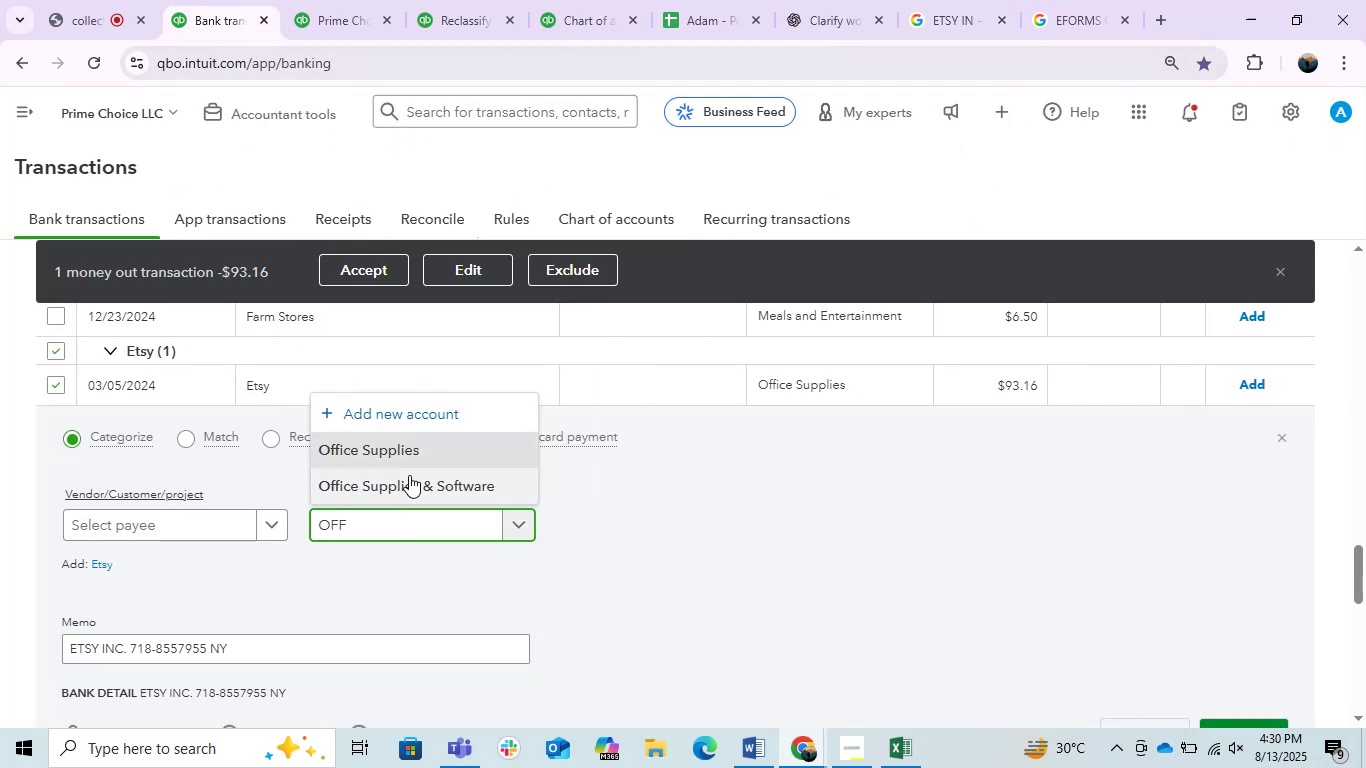 
left_click([409, 475])
 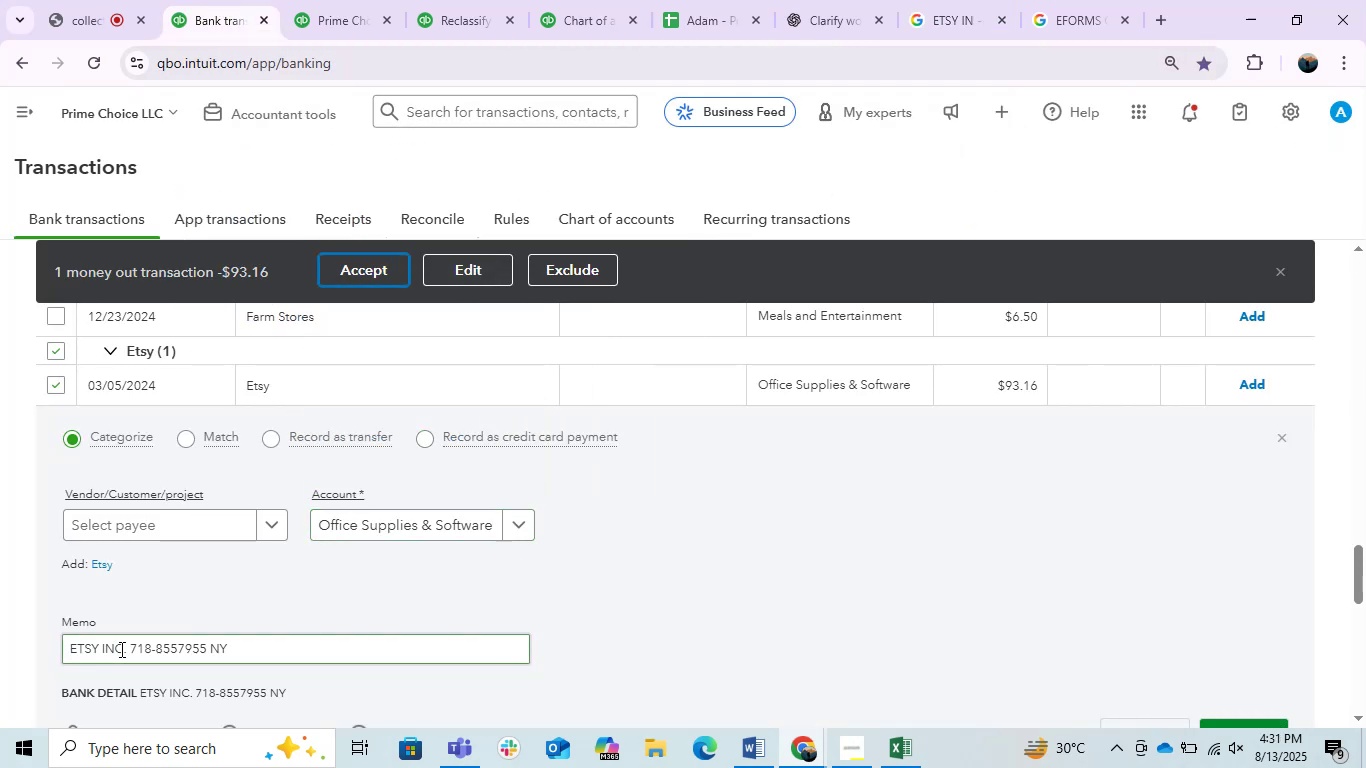 
key(Control+C)
 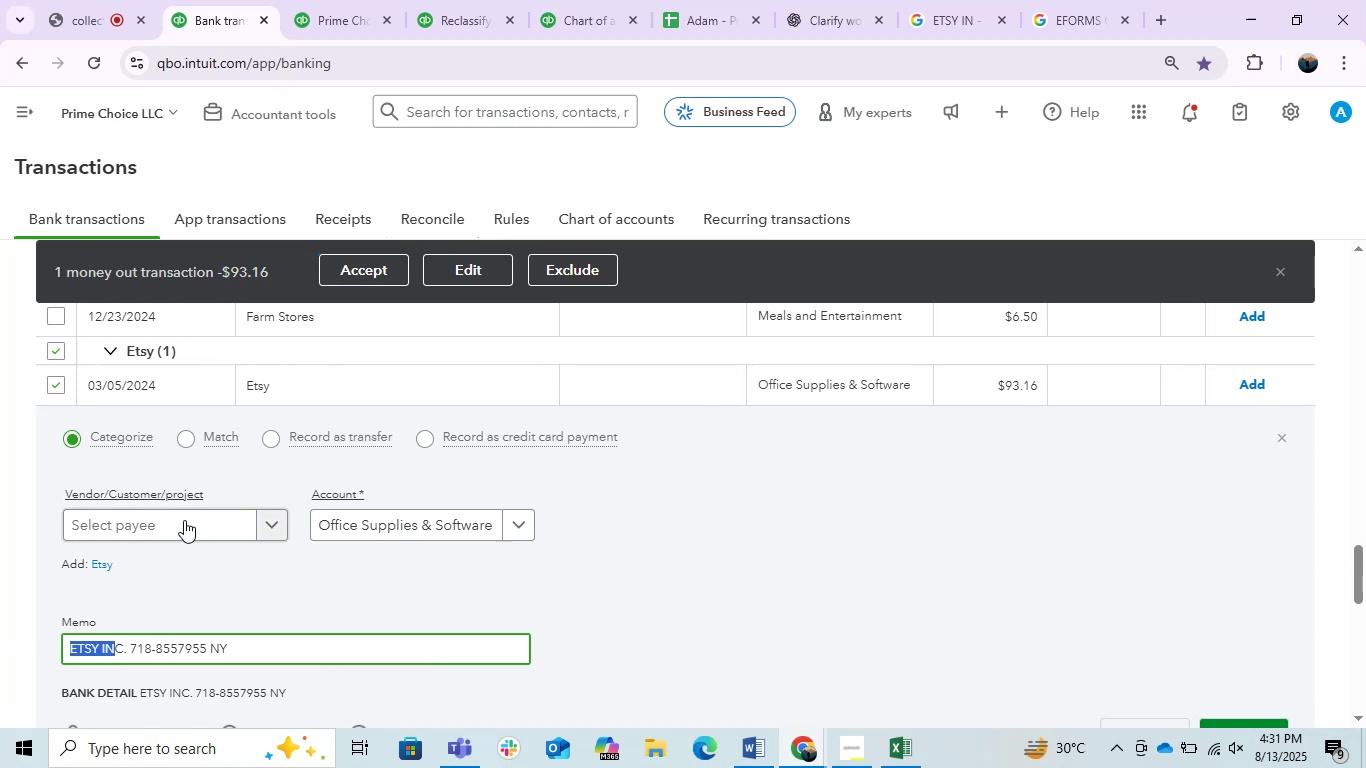 
key(Control+ControlLeft)
 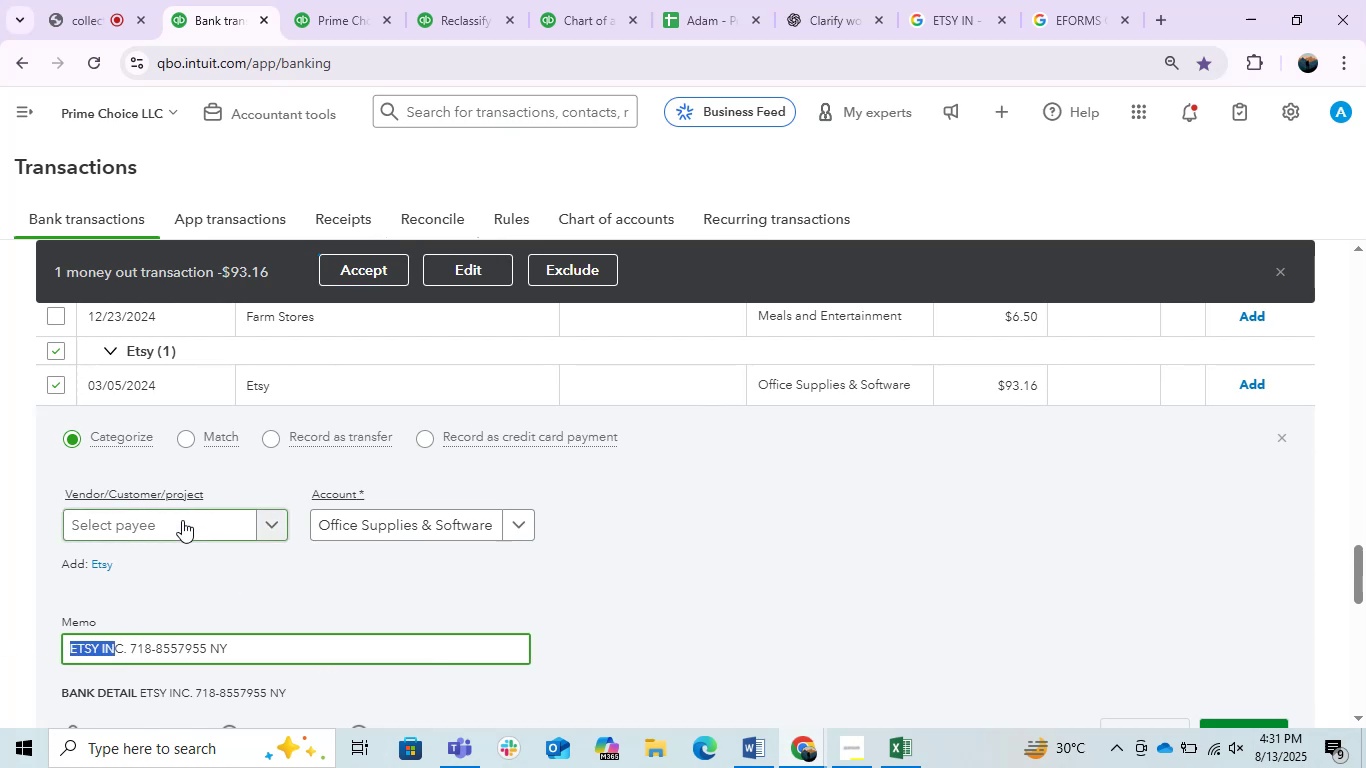 
left_click([182, 520])
 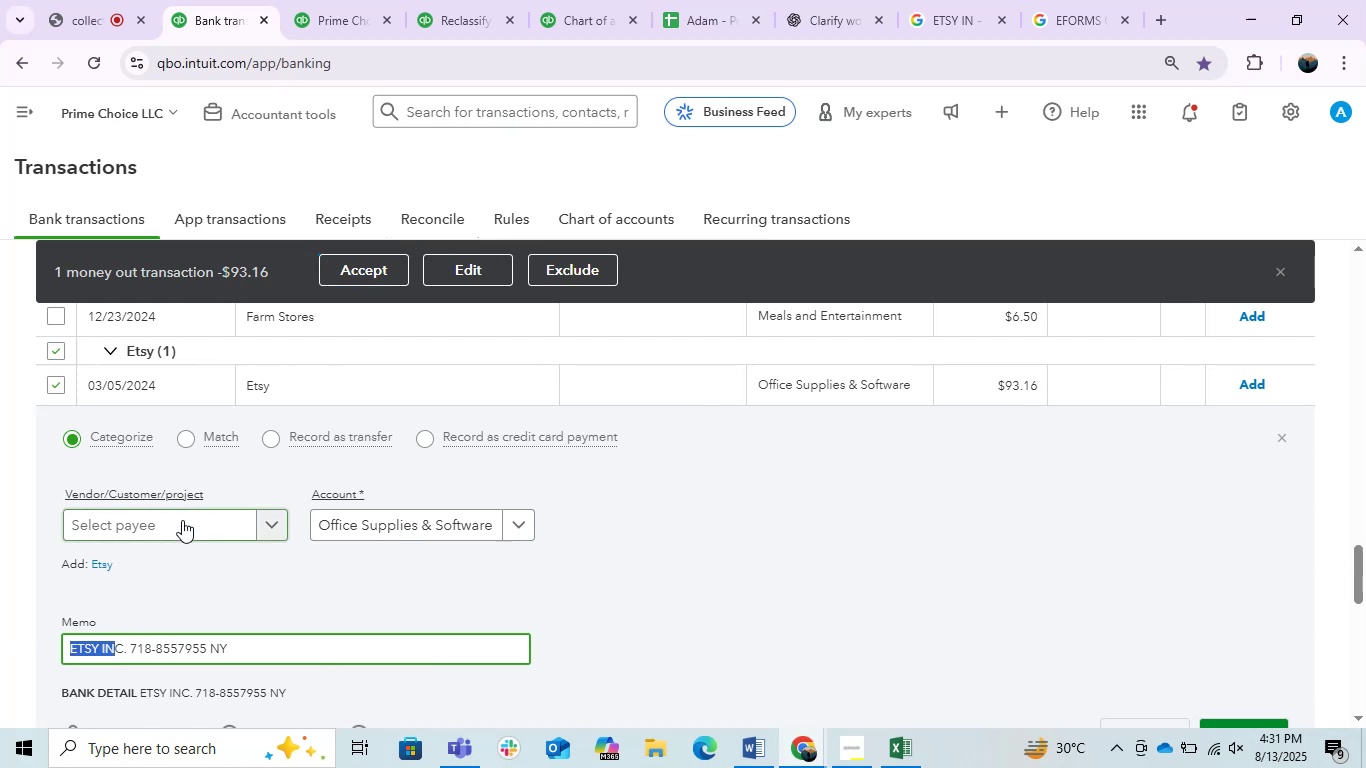 
key(Control+V)
 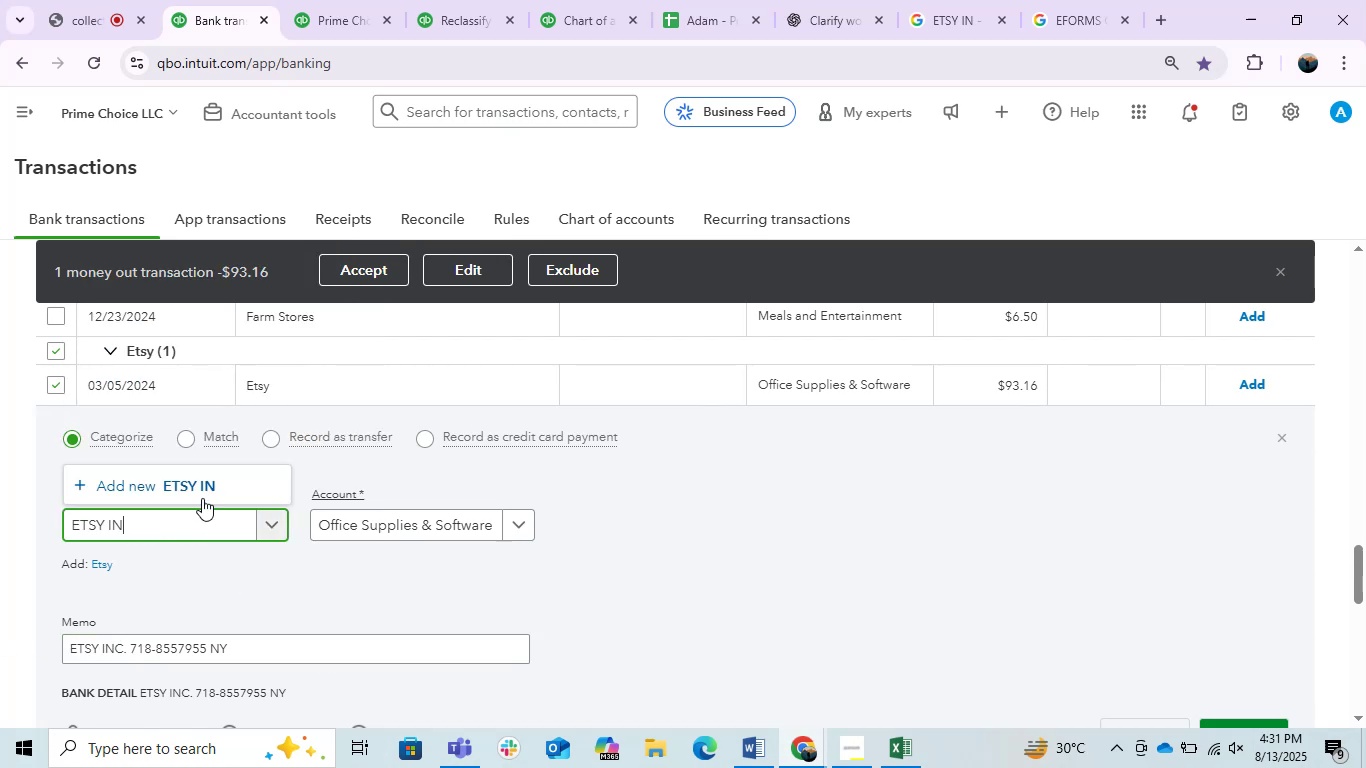 
left_click([205, 495])
 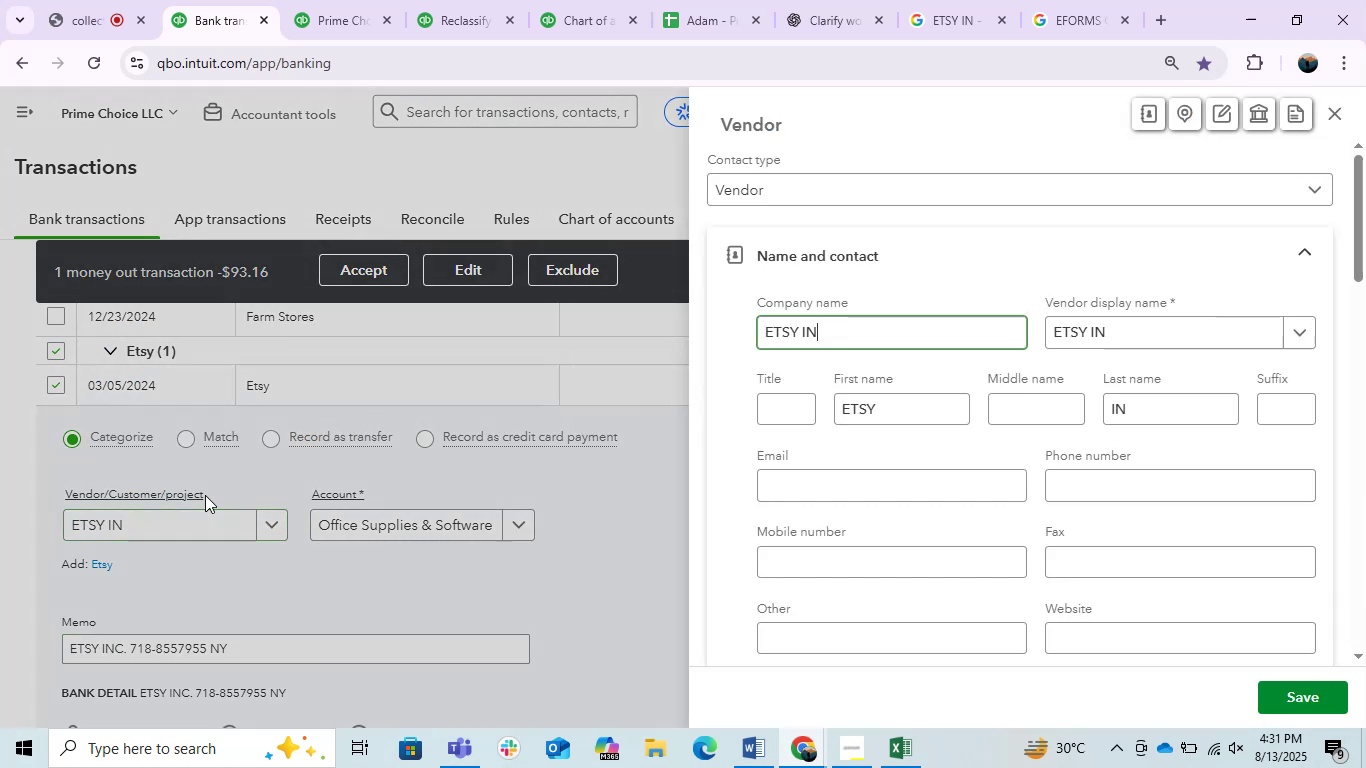 
left_click([182, 520])
 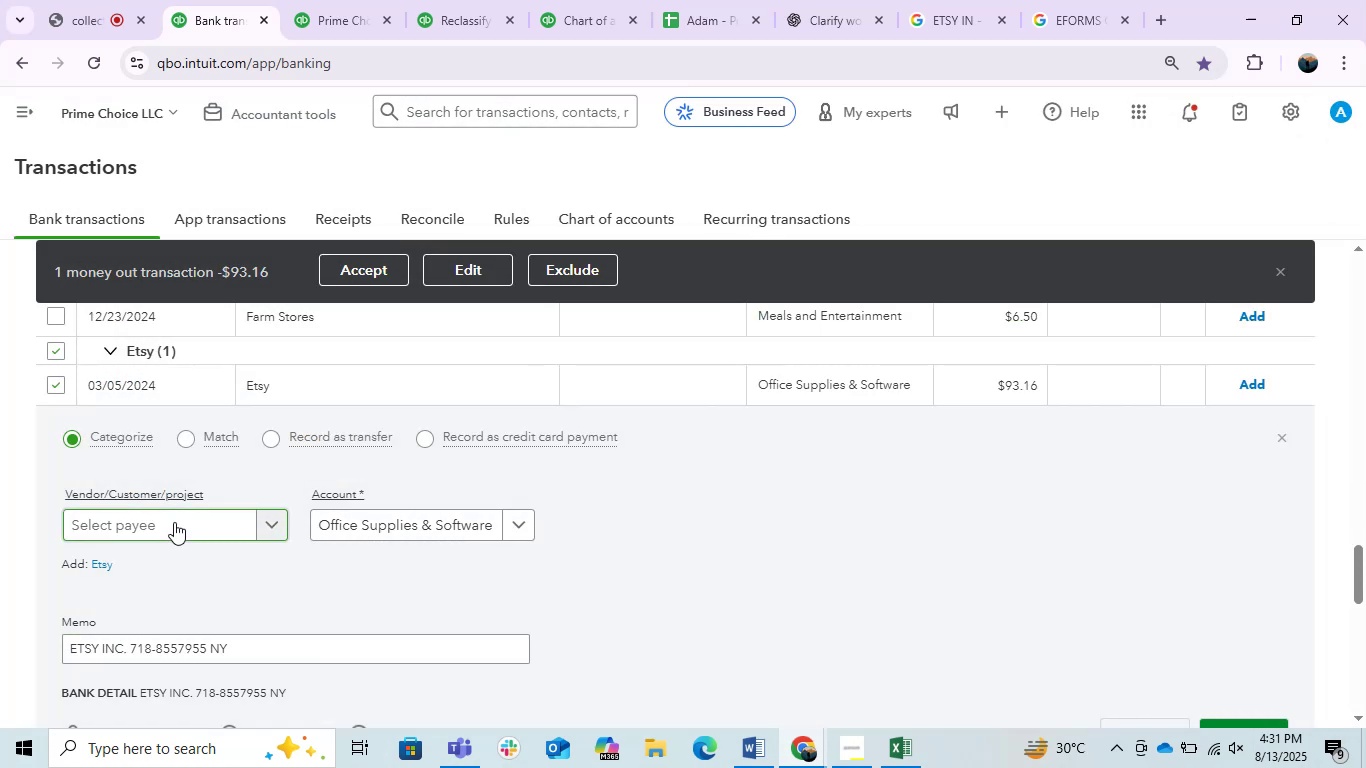 
left_click([174, 522])
 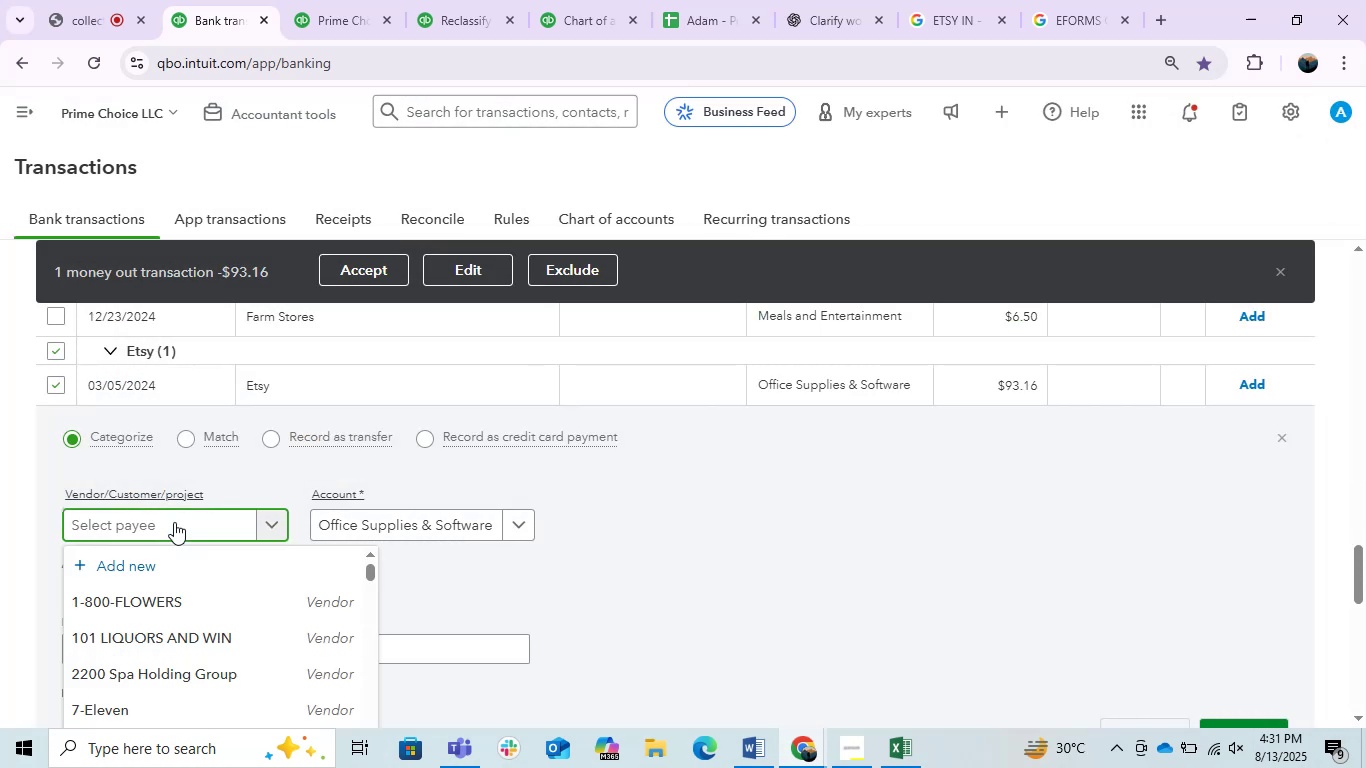 
key(Control+V)
 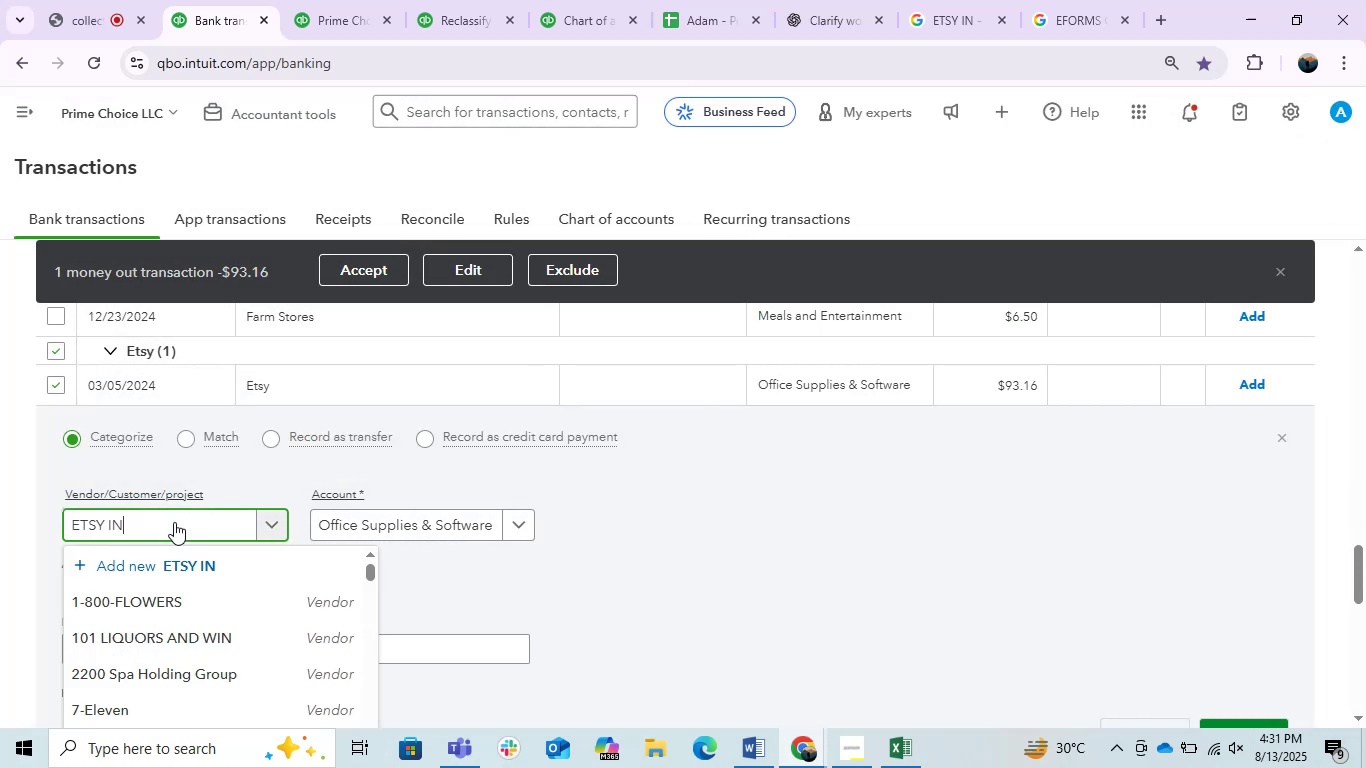 
key(Backspace)
 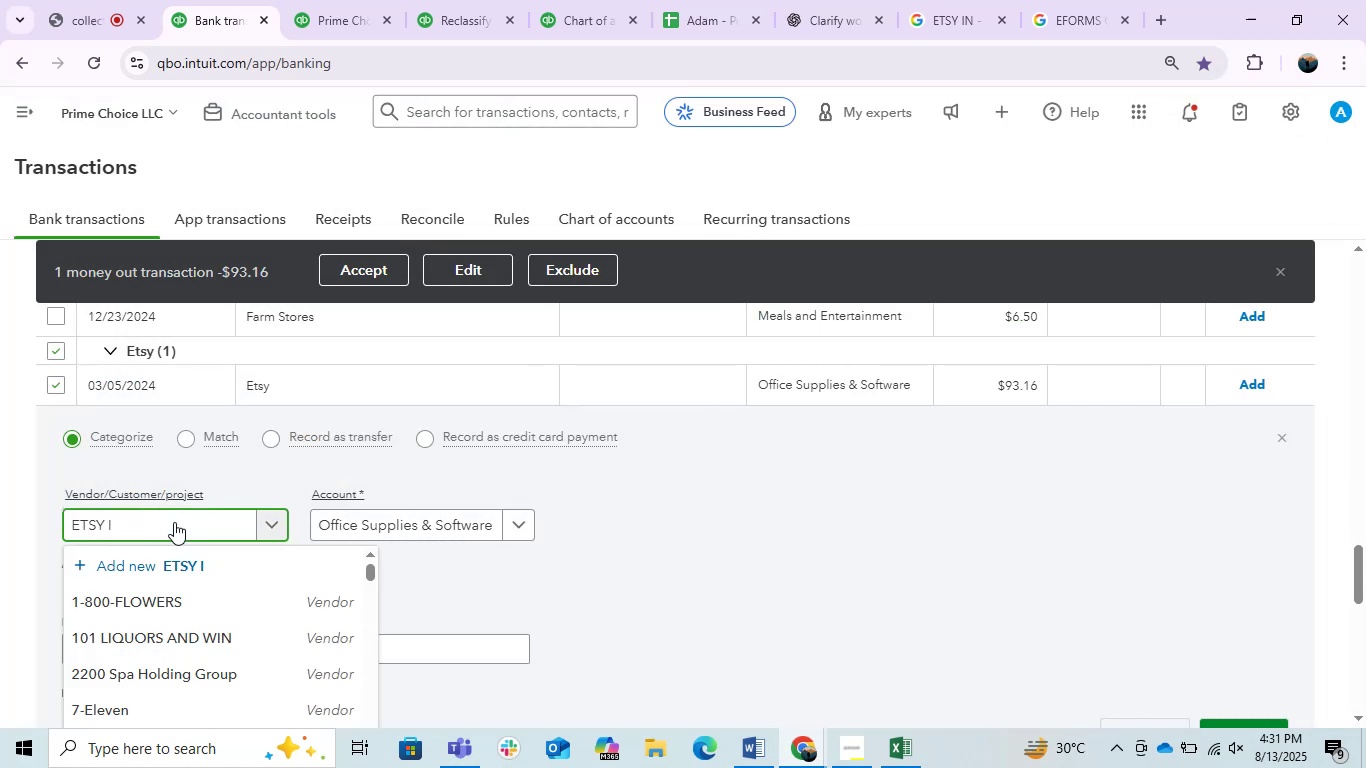 
key(Backspace)
 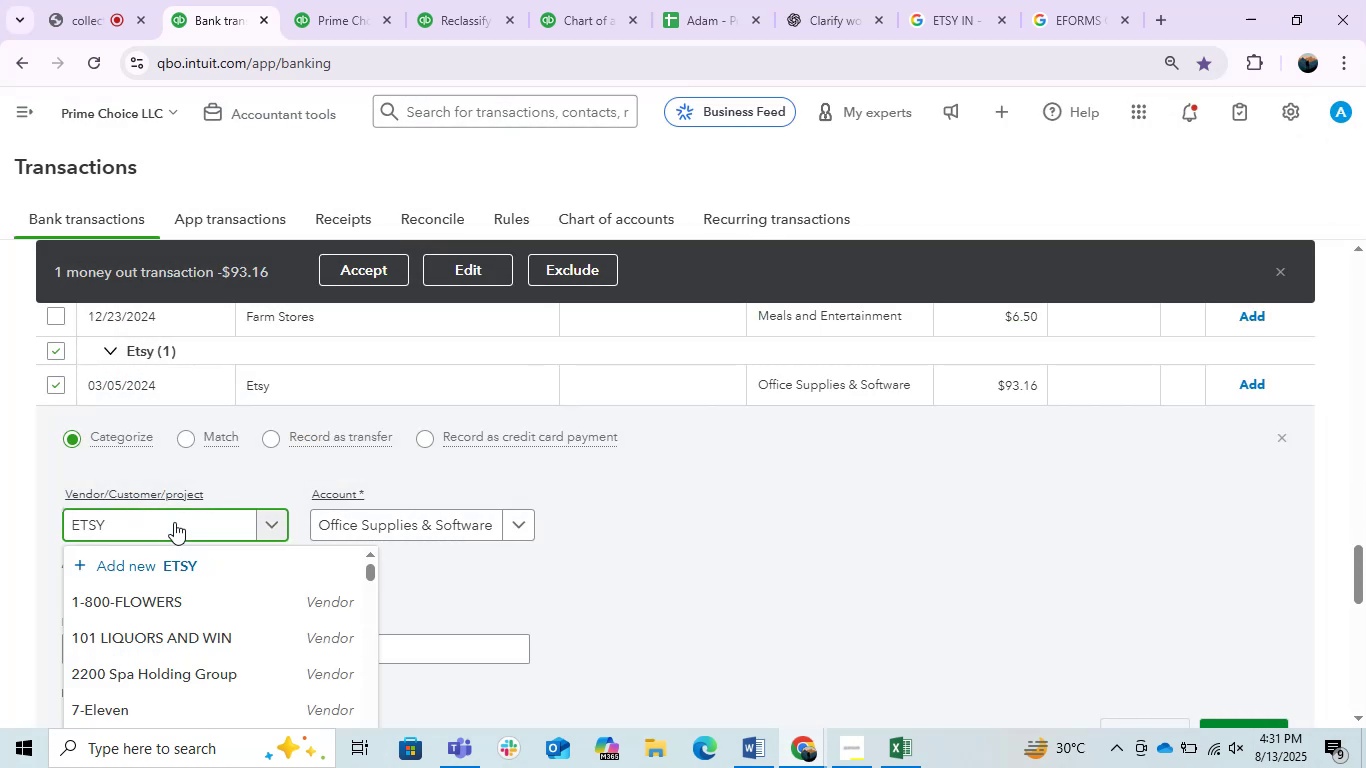 
key(Backspace)
 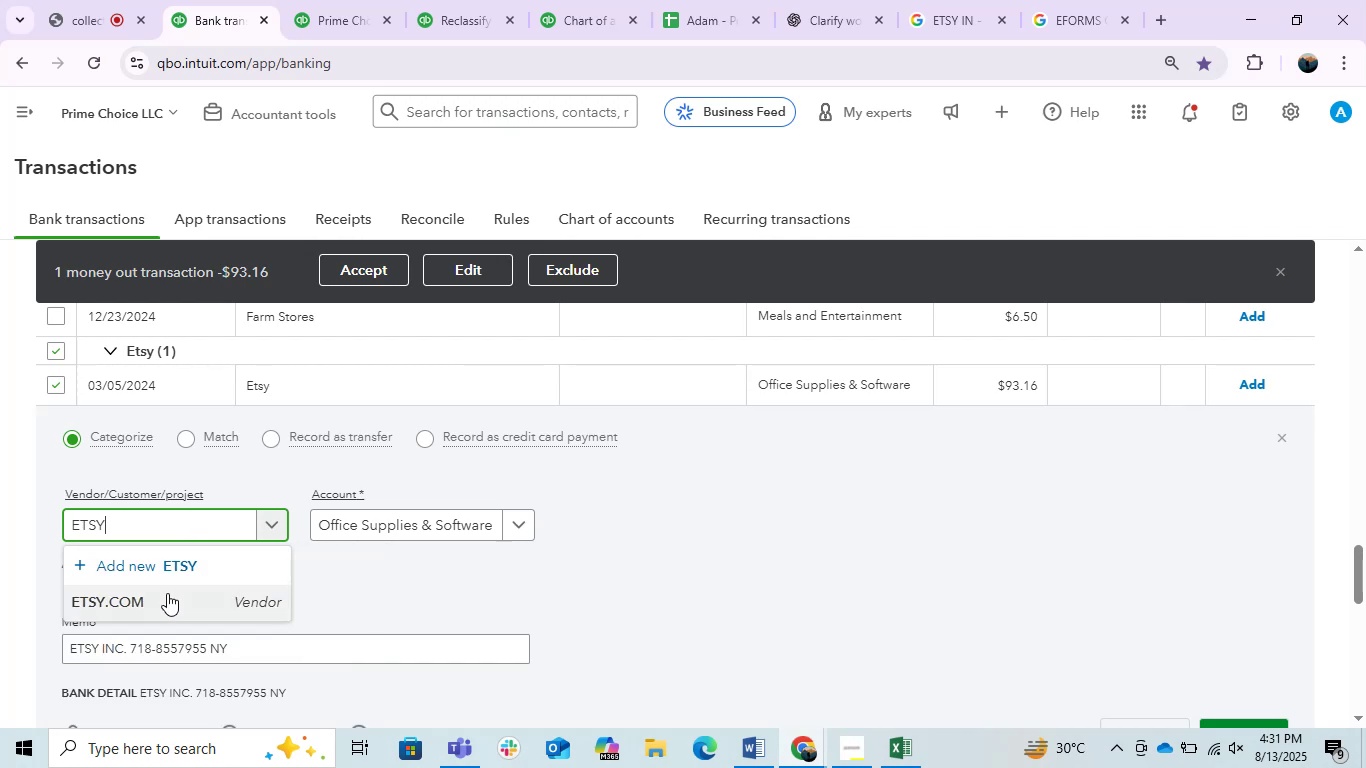 
left_click([167, 593])
 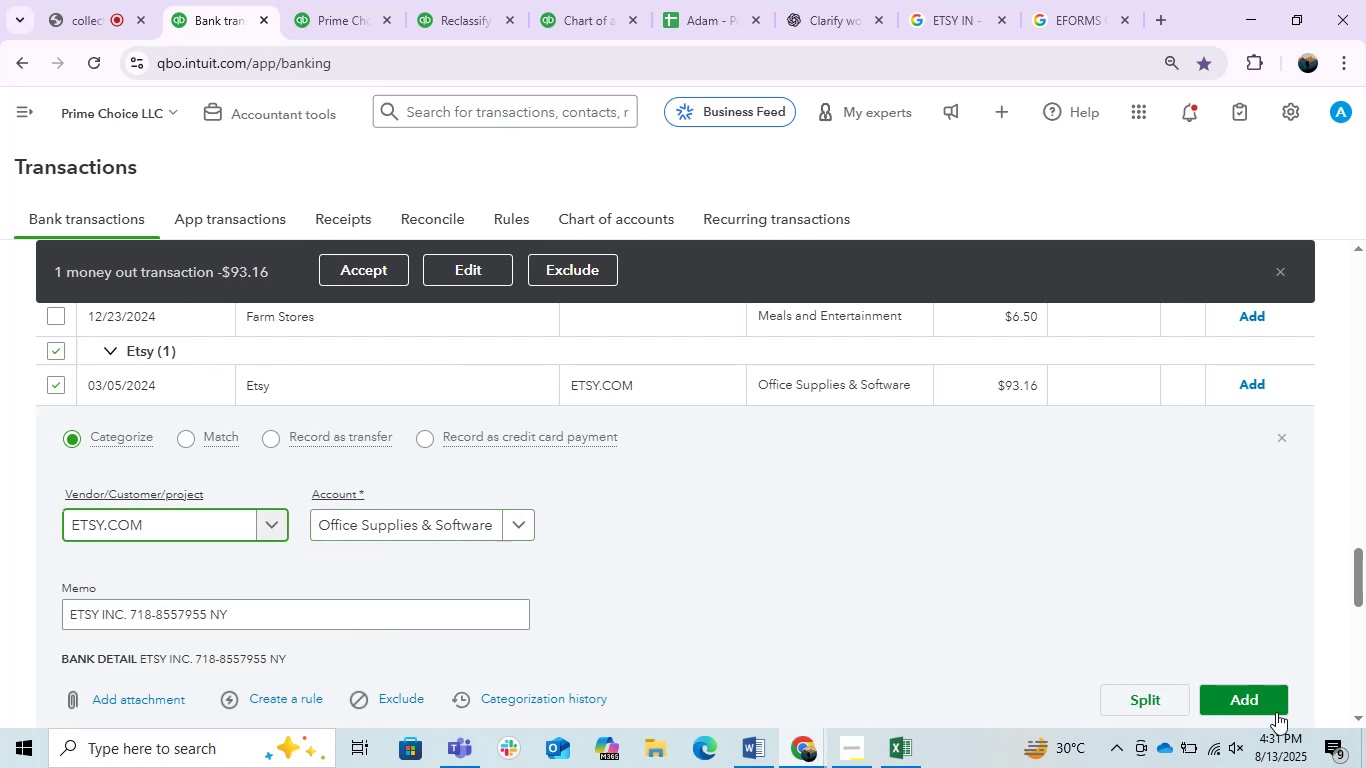 
left_click([1246, 700])
 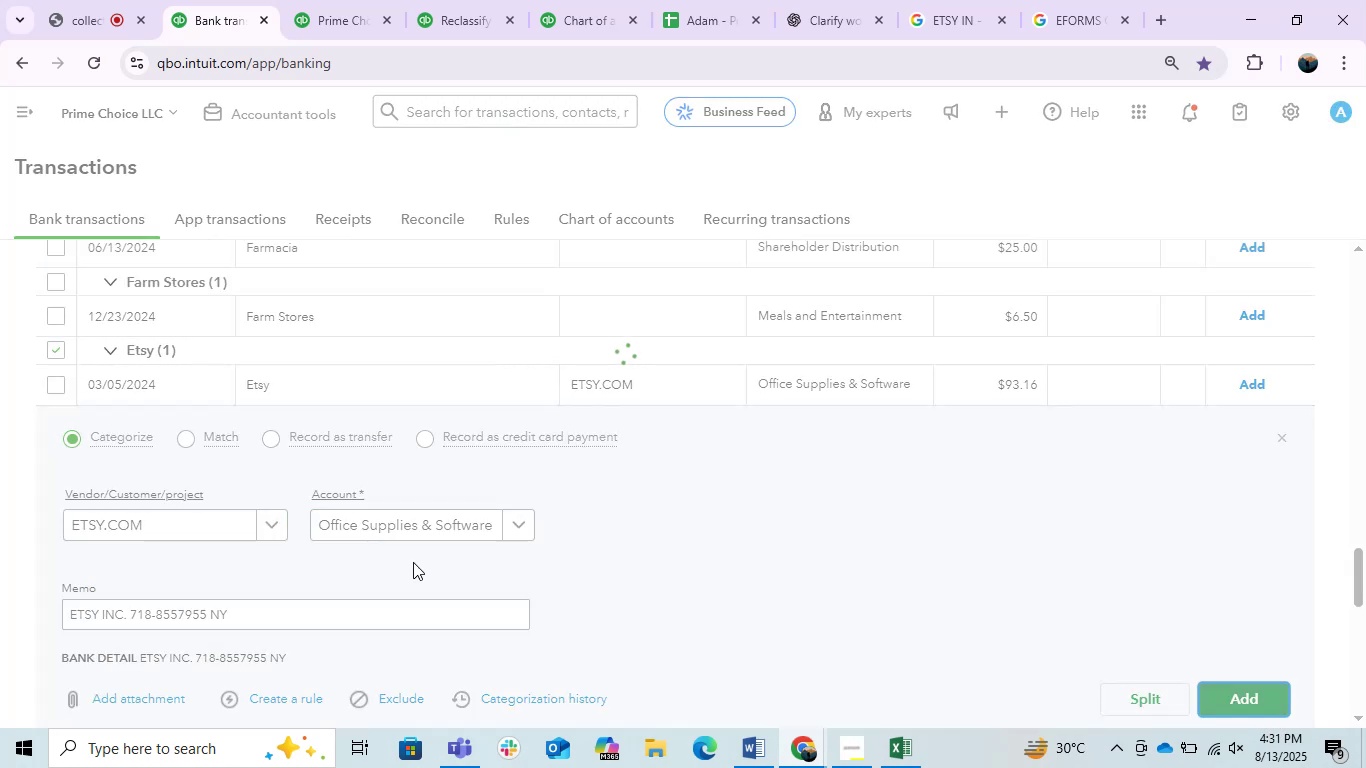 
mouse_move([374, 533])
 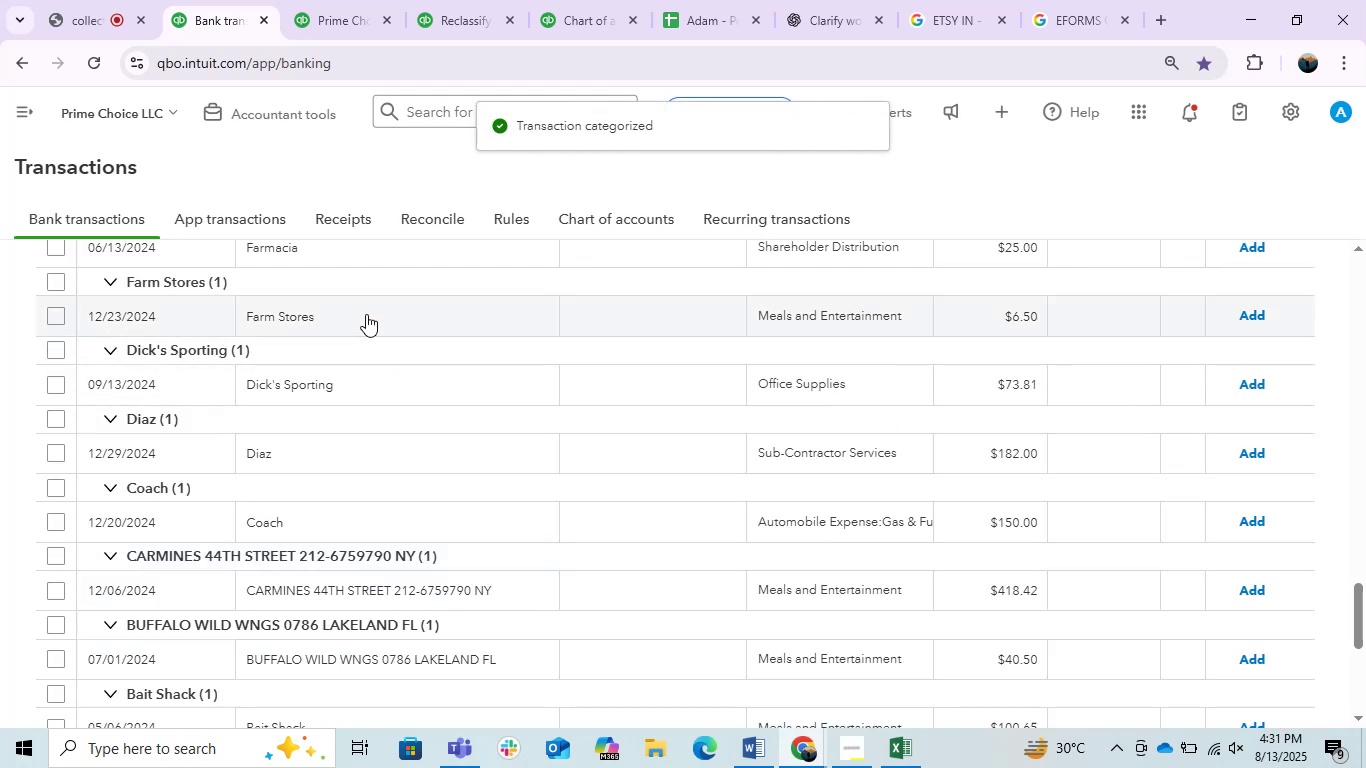 
left_click([366, 314])
 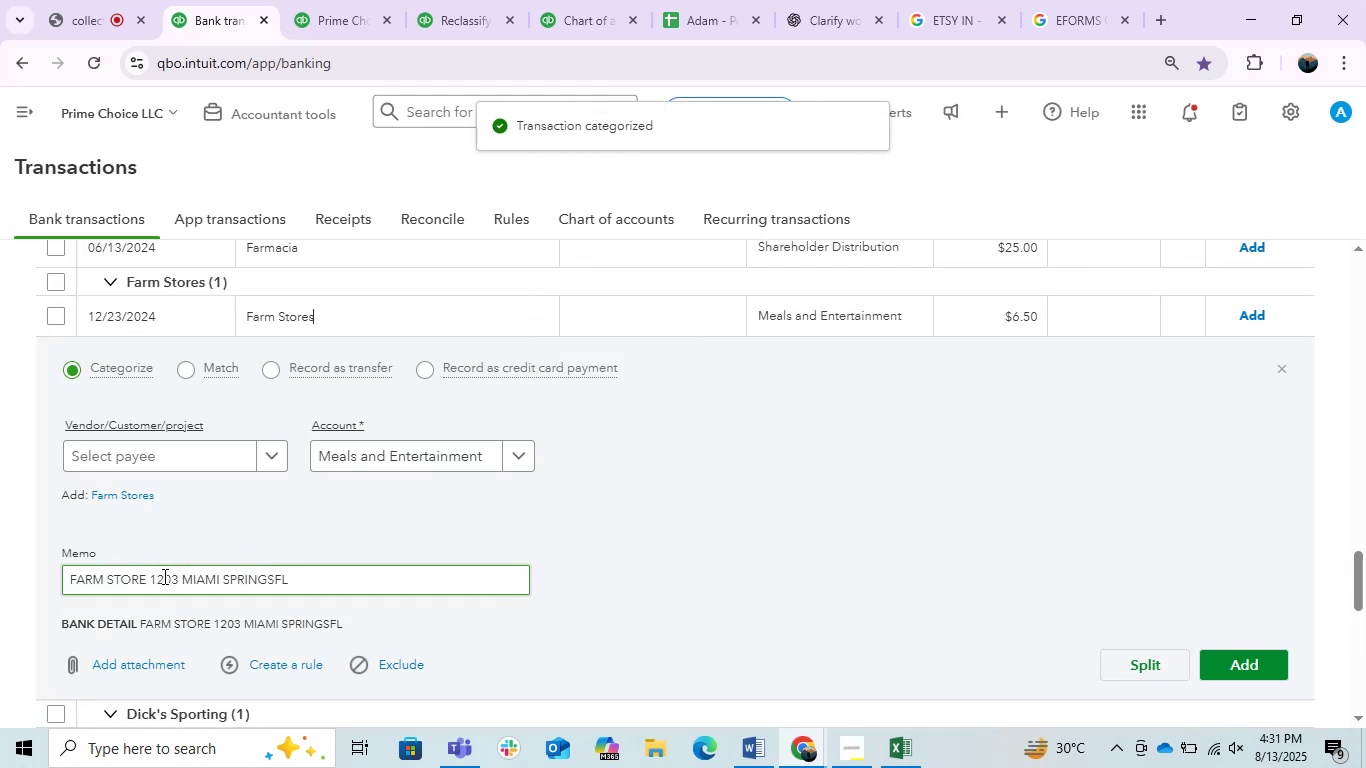 
key(Control+C)
 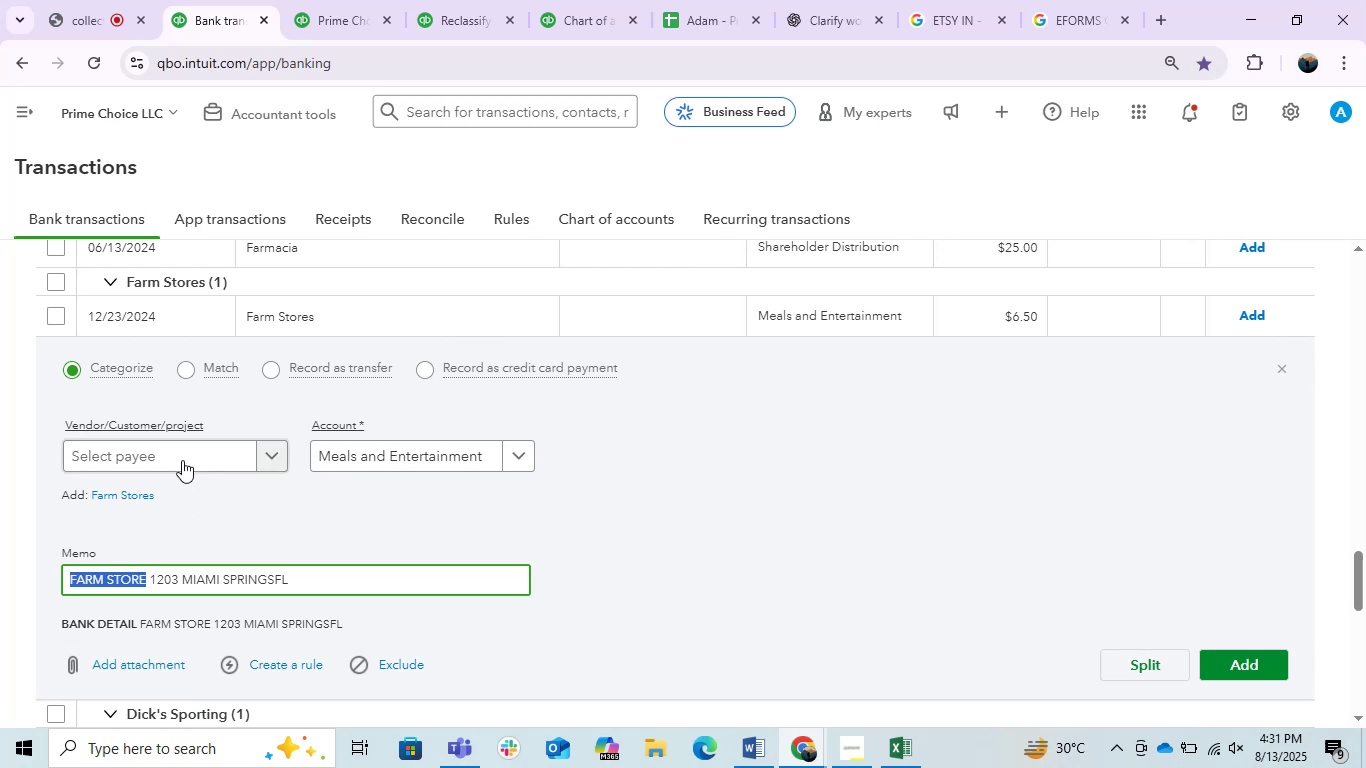 
key(Control+ControlLeft)
 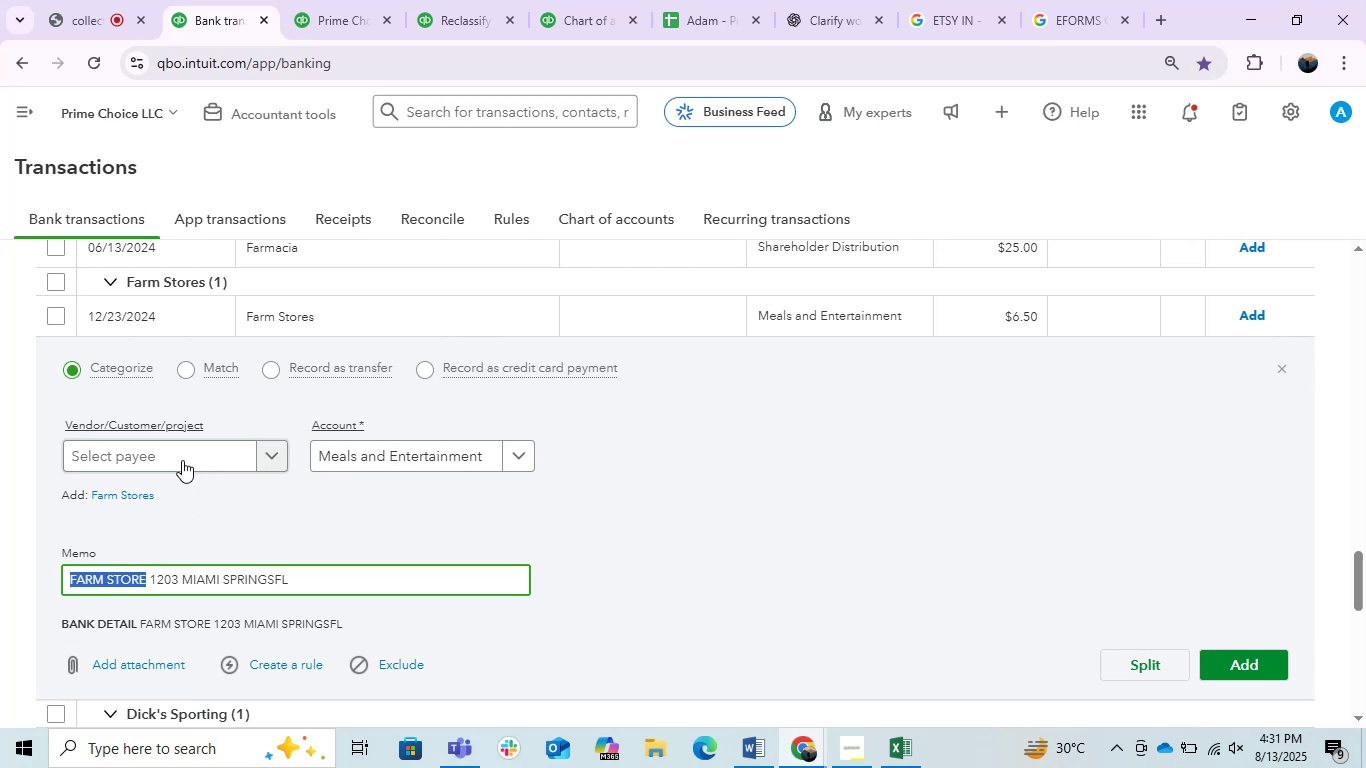 
left_click([182, 460])
 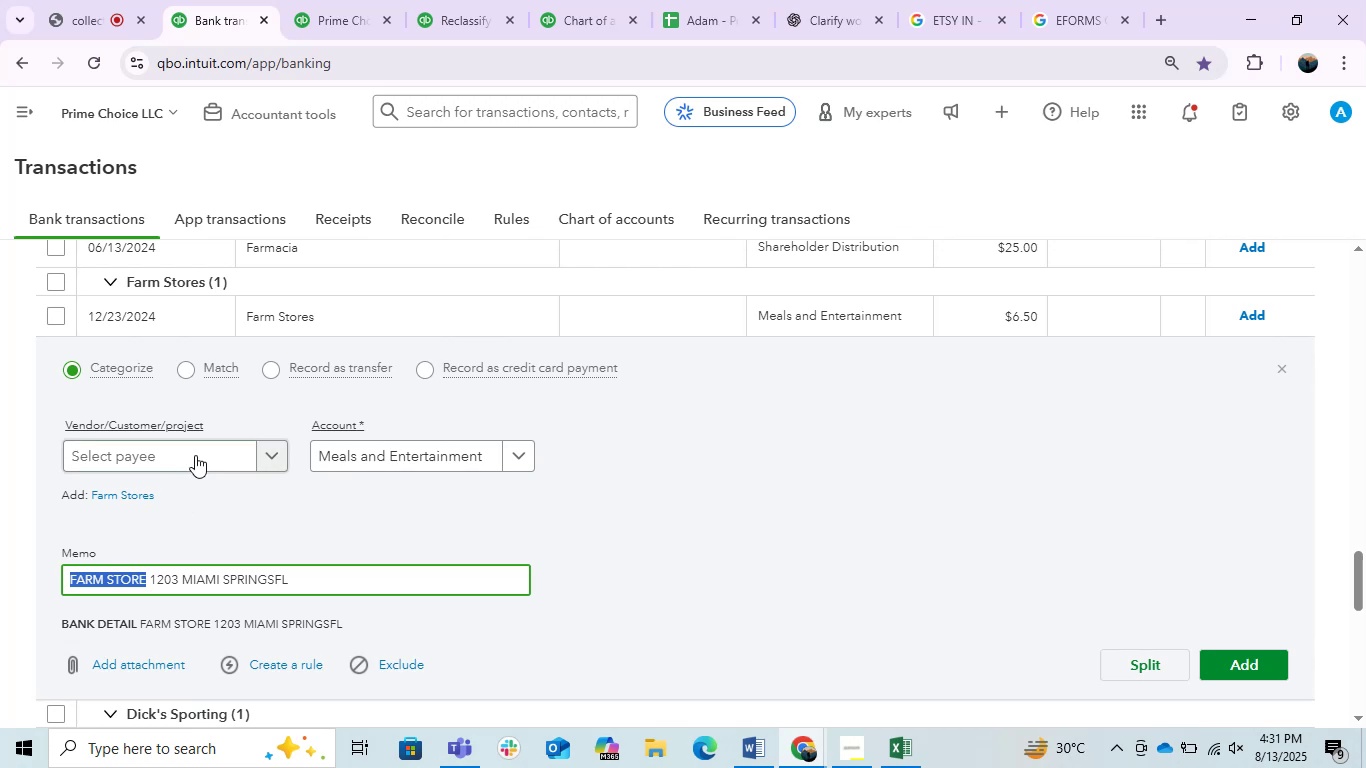 
key(Control+V)
 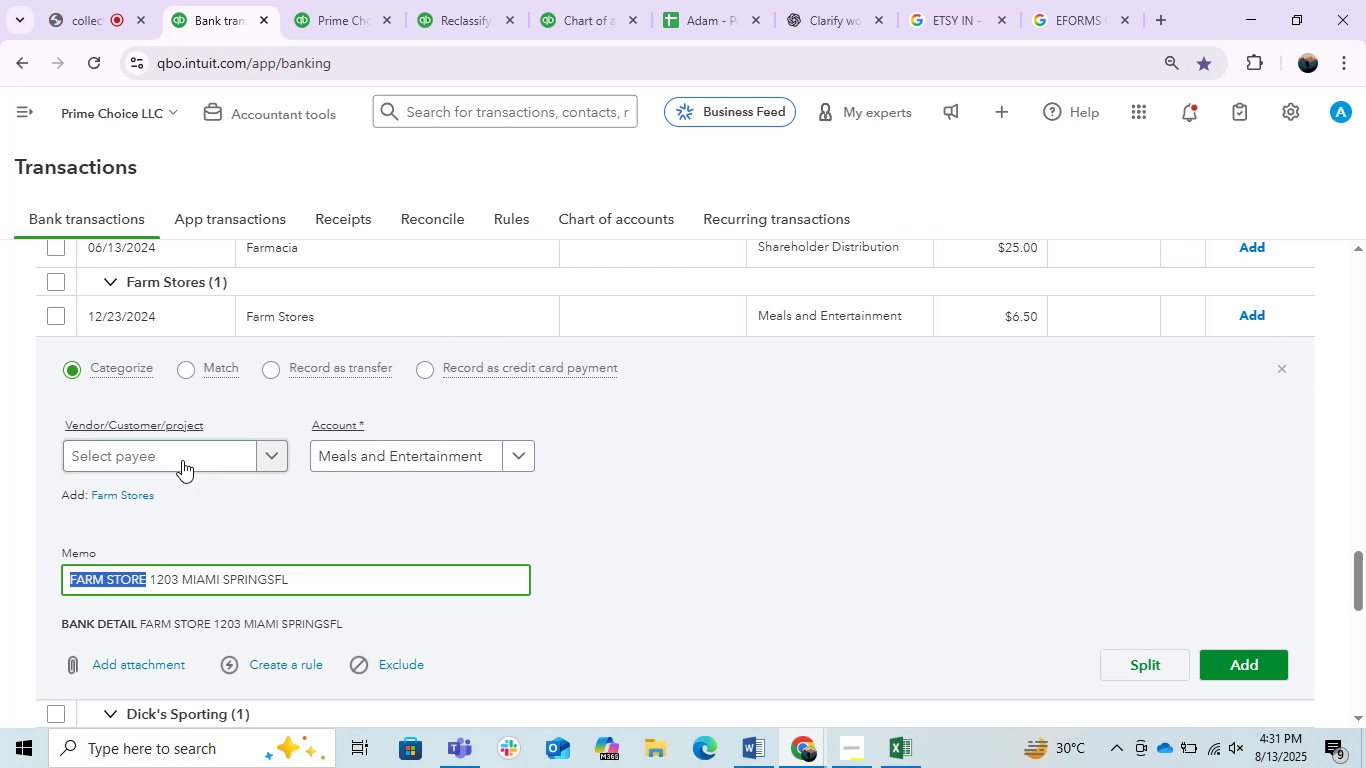 
mouse_move([204, 432])
 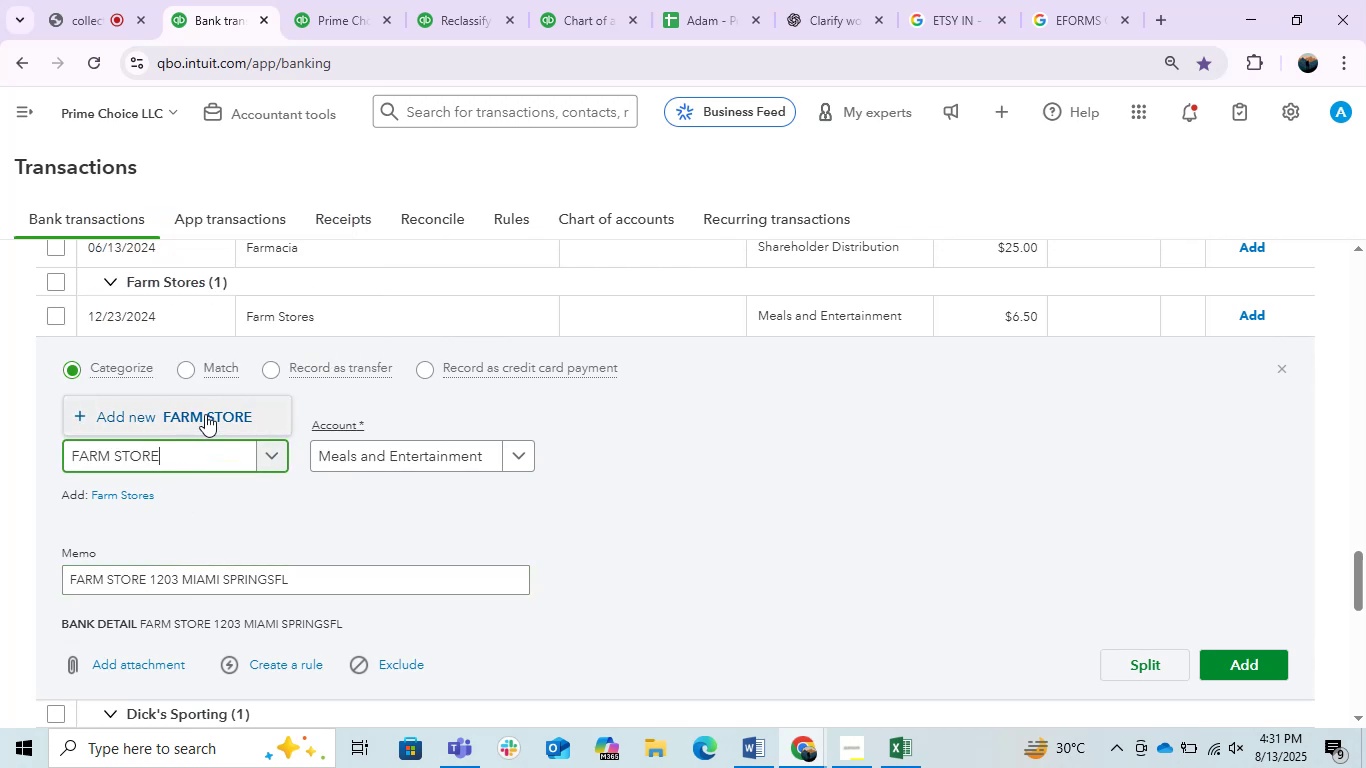 
left_click([205, 414])
 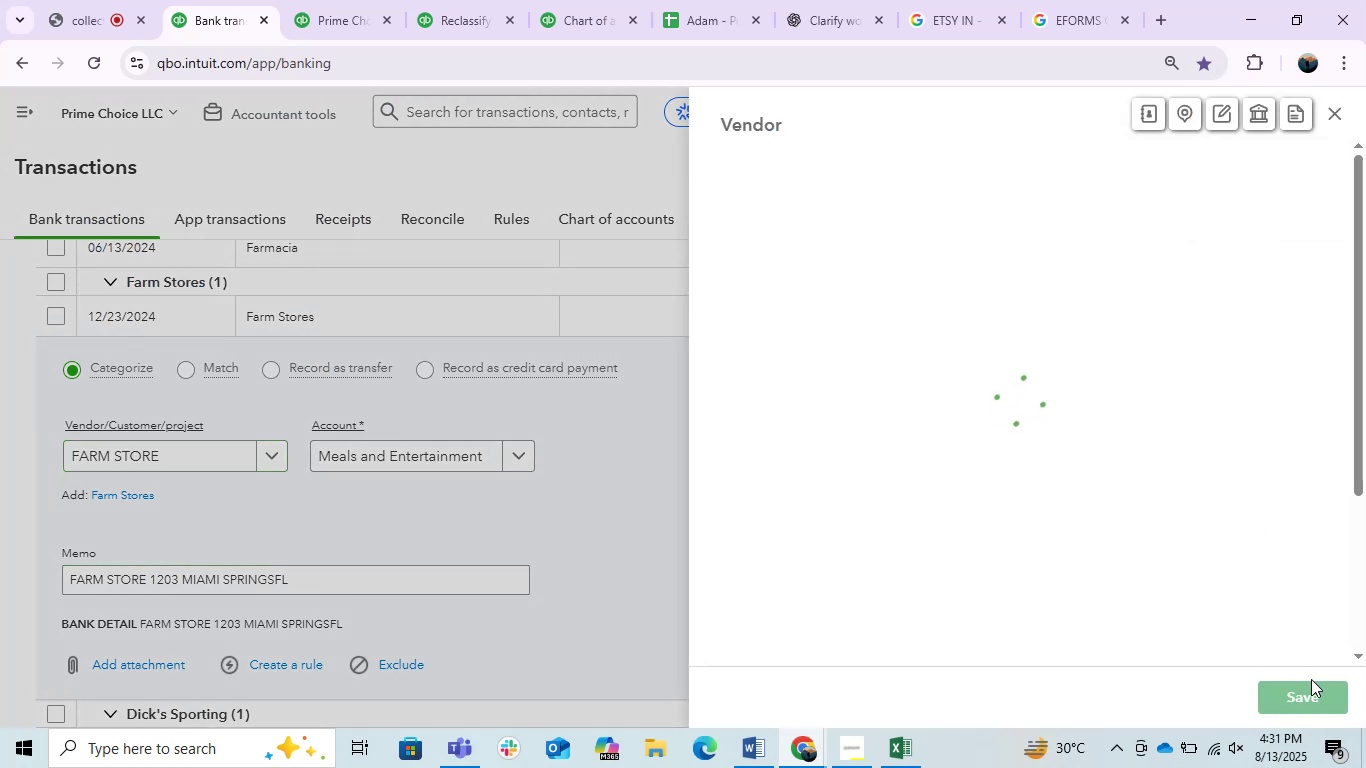 
left_click([1310, 684])
 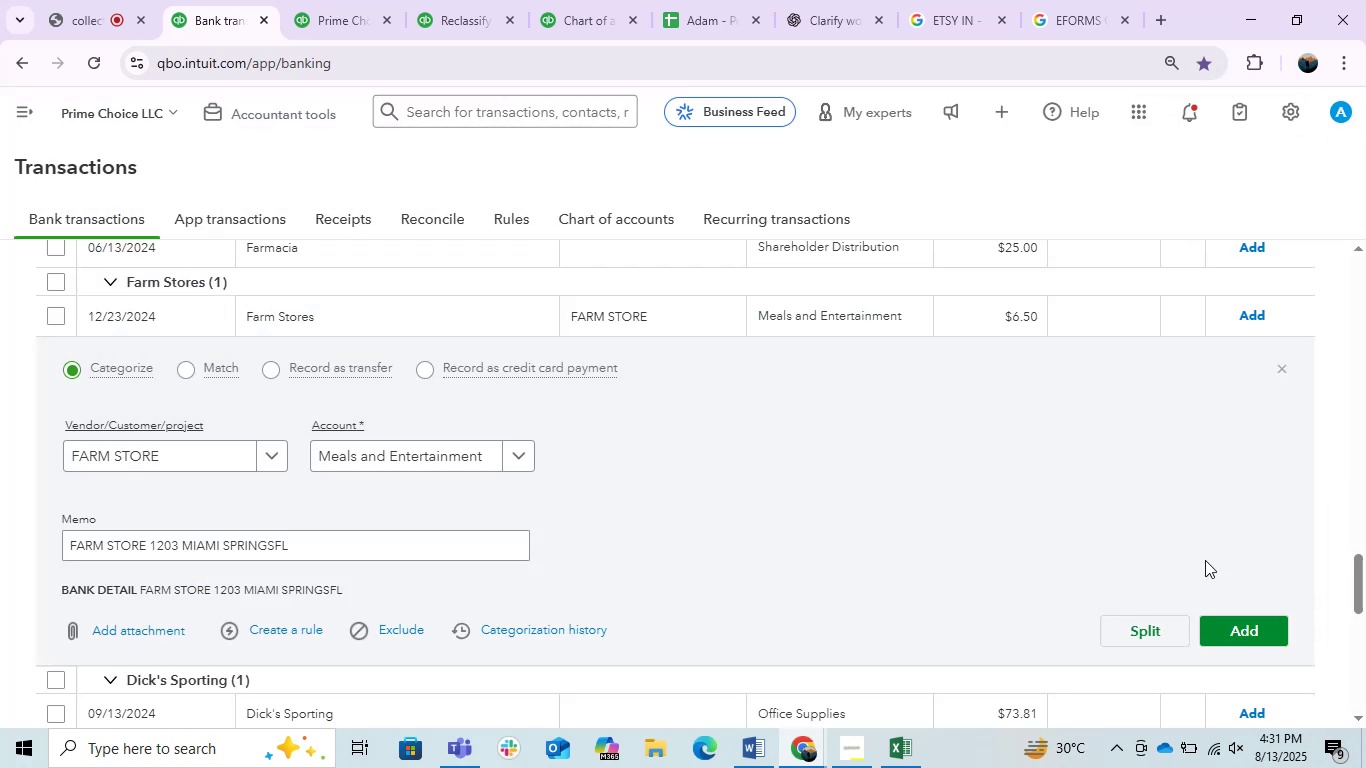 
left_click([1263, 610])
 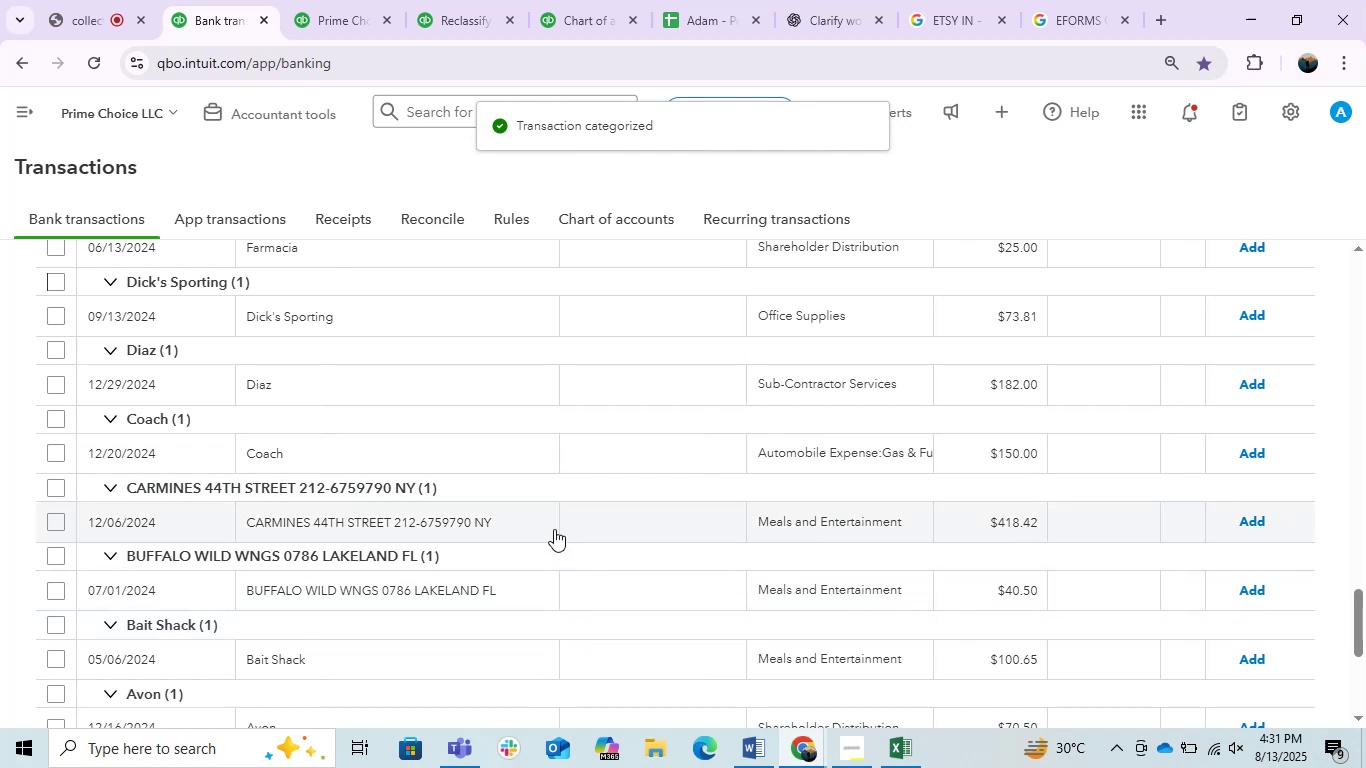 
wait(7.19)
 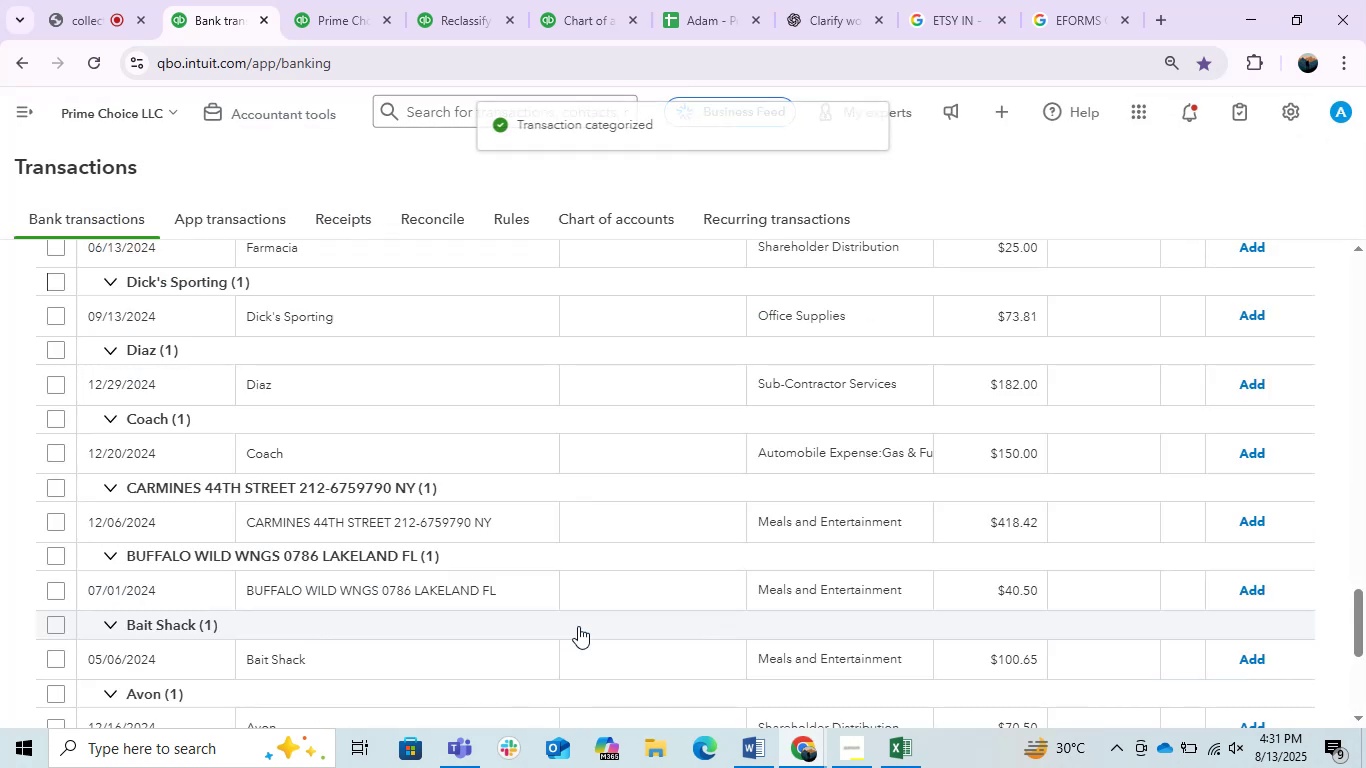 
left_click([399, 596])
 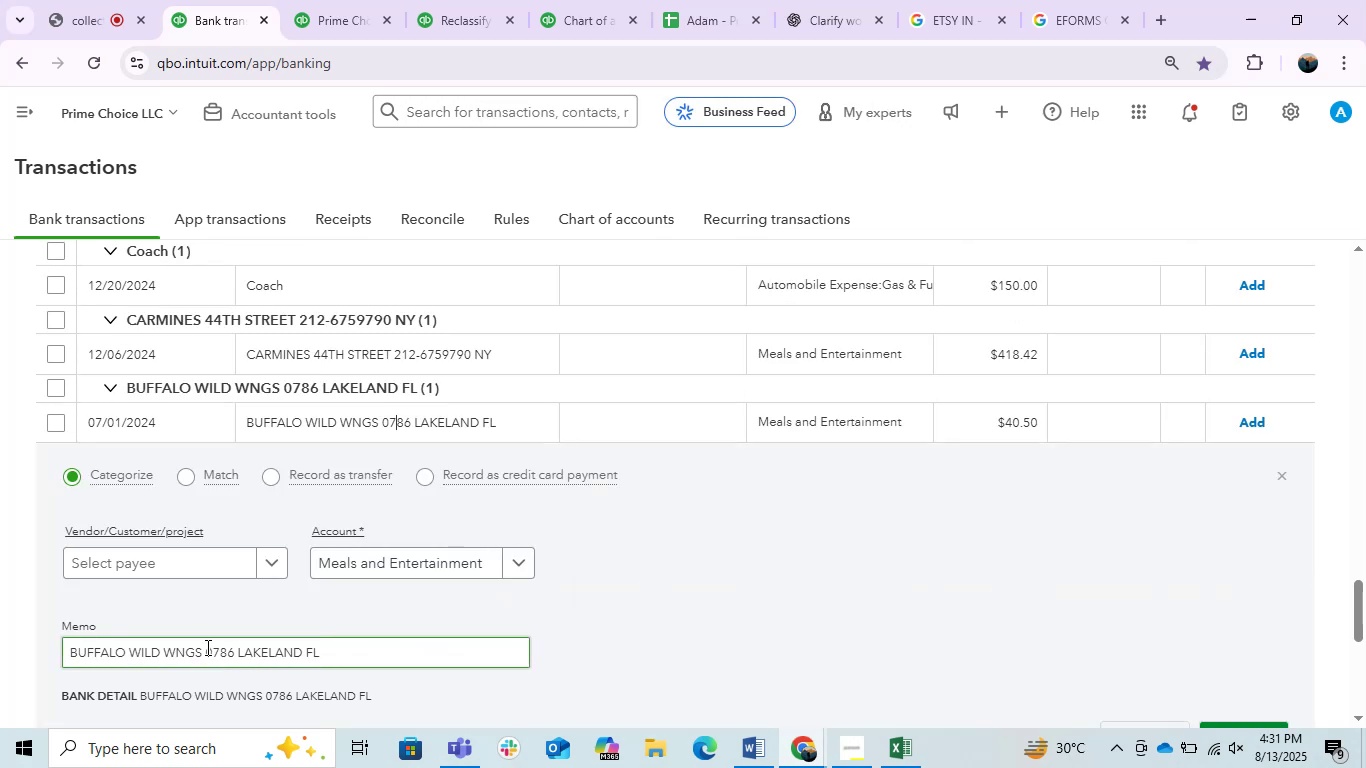 
key(Control+C)
 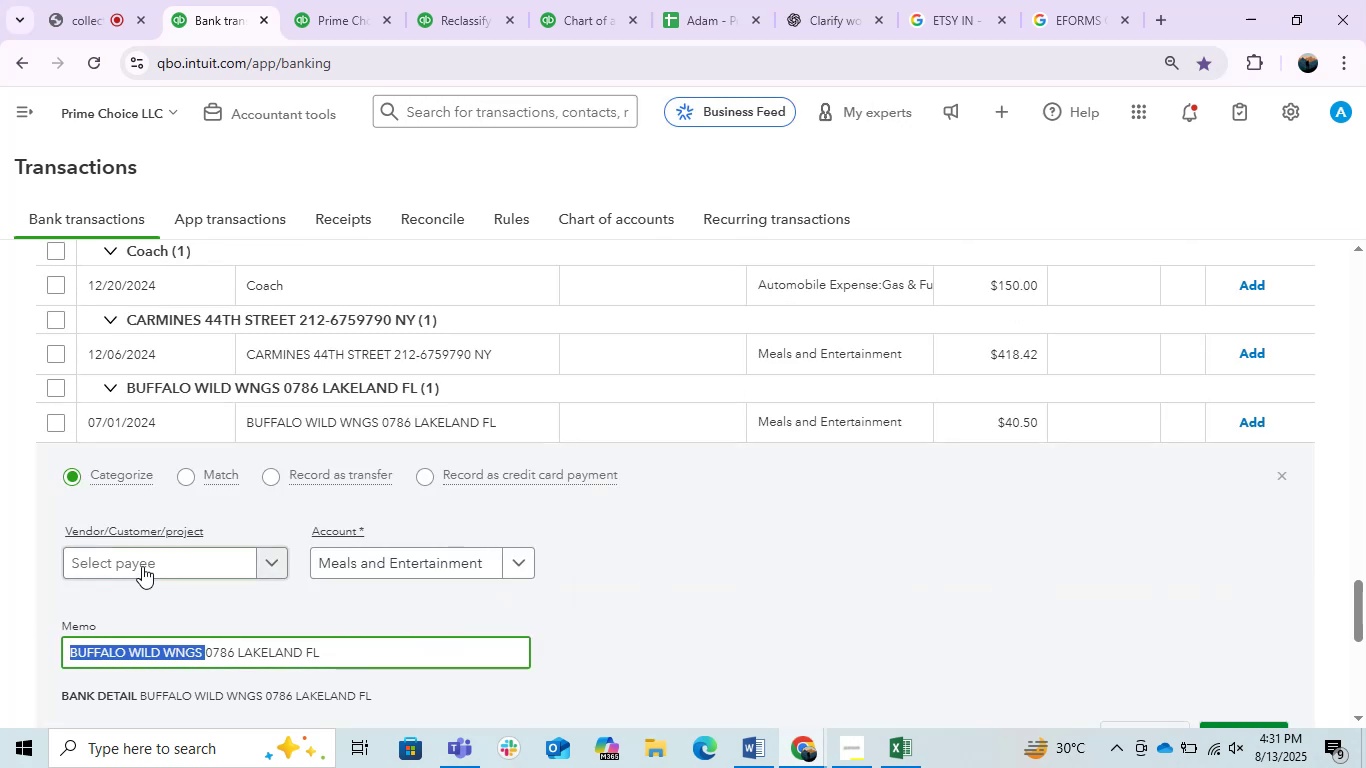 
left_click([142, 566])
 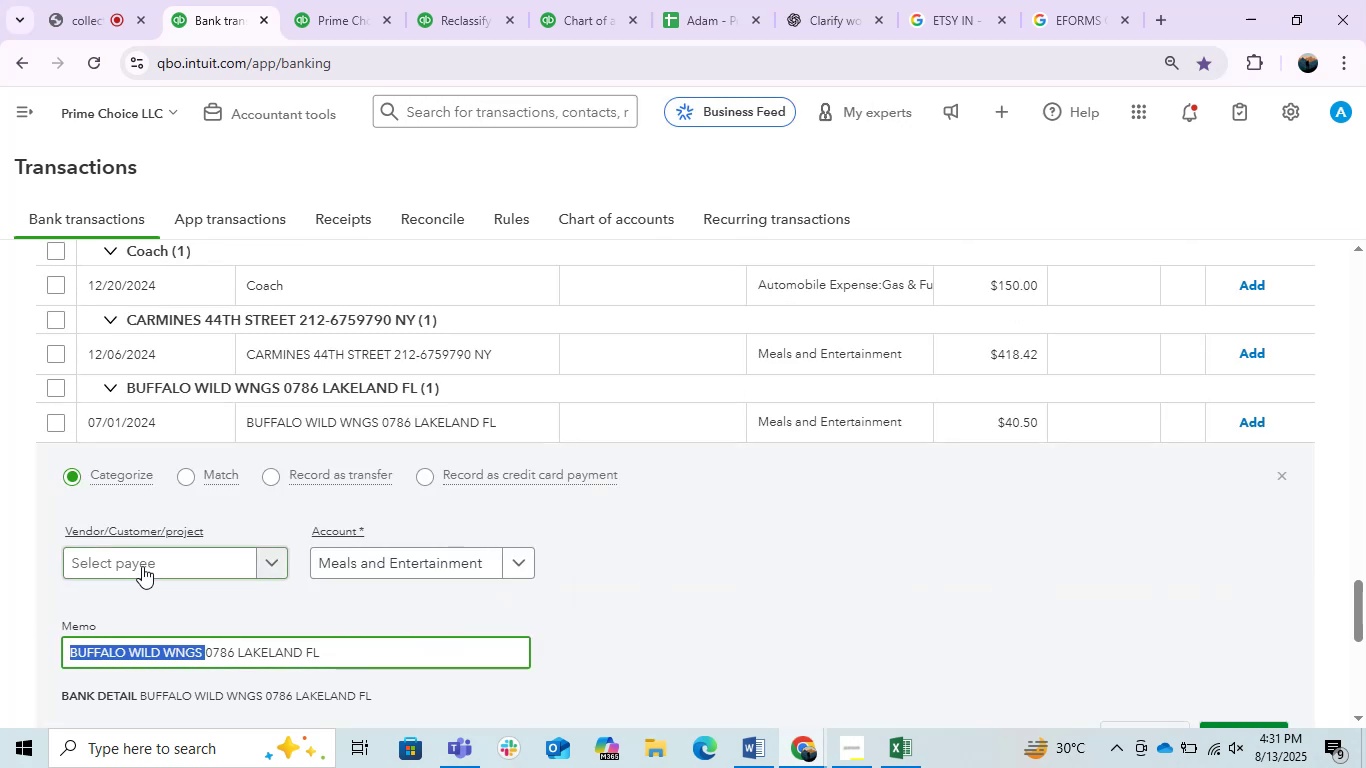 
key(Control+ControlLeft)
 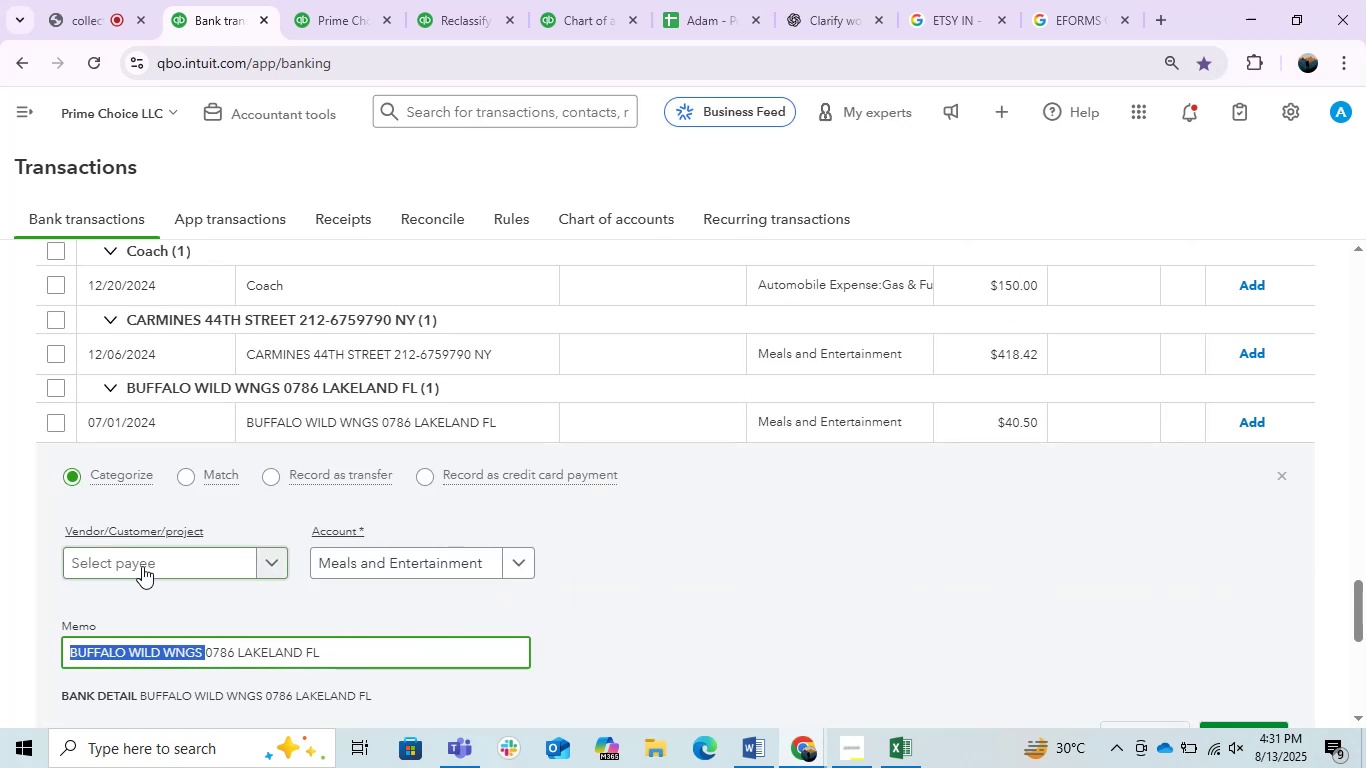 
key(Control+V)
 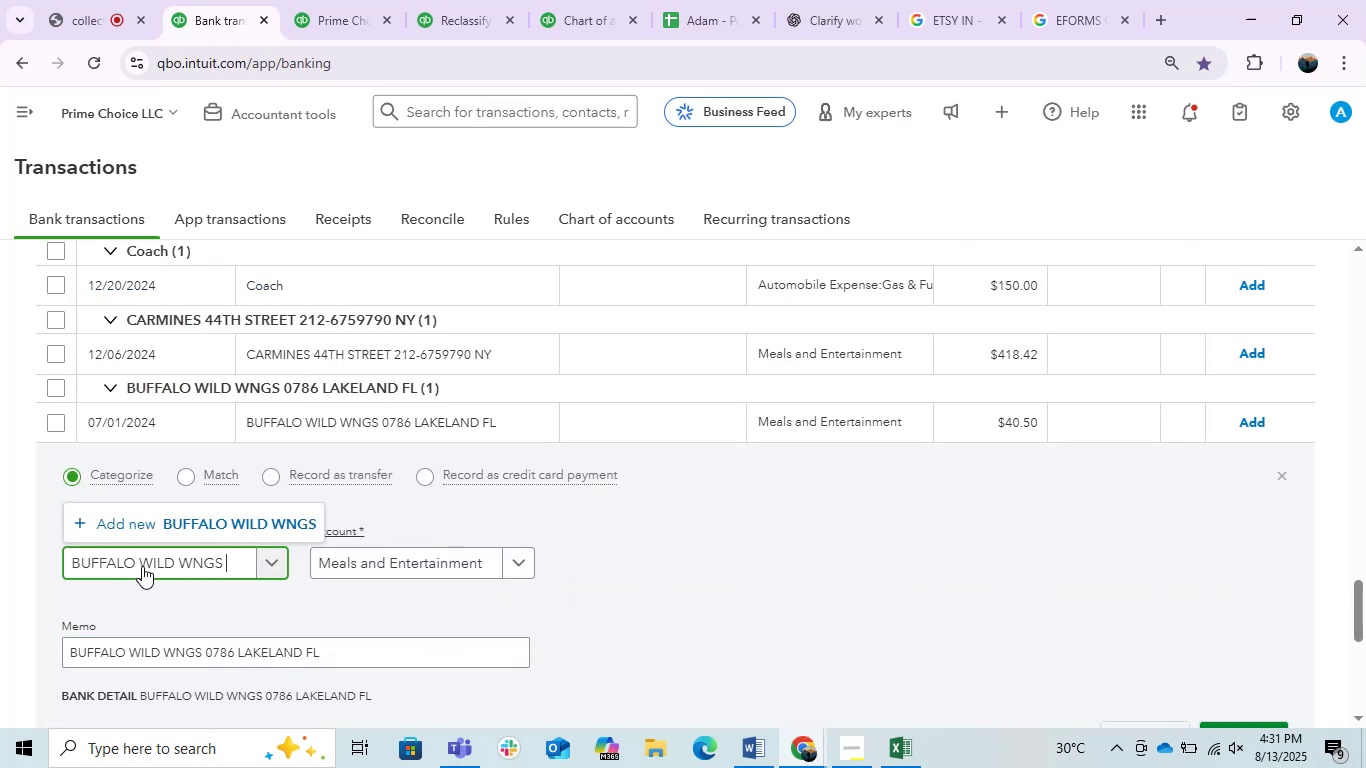 
left_click([252, 514])
 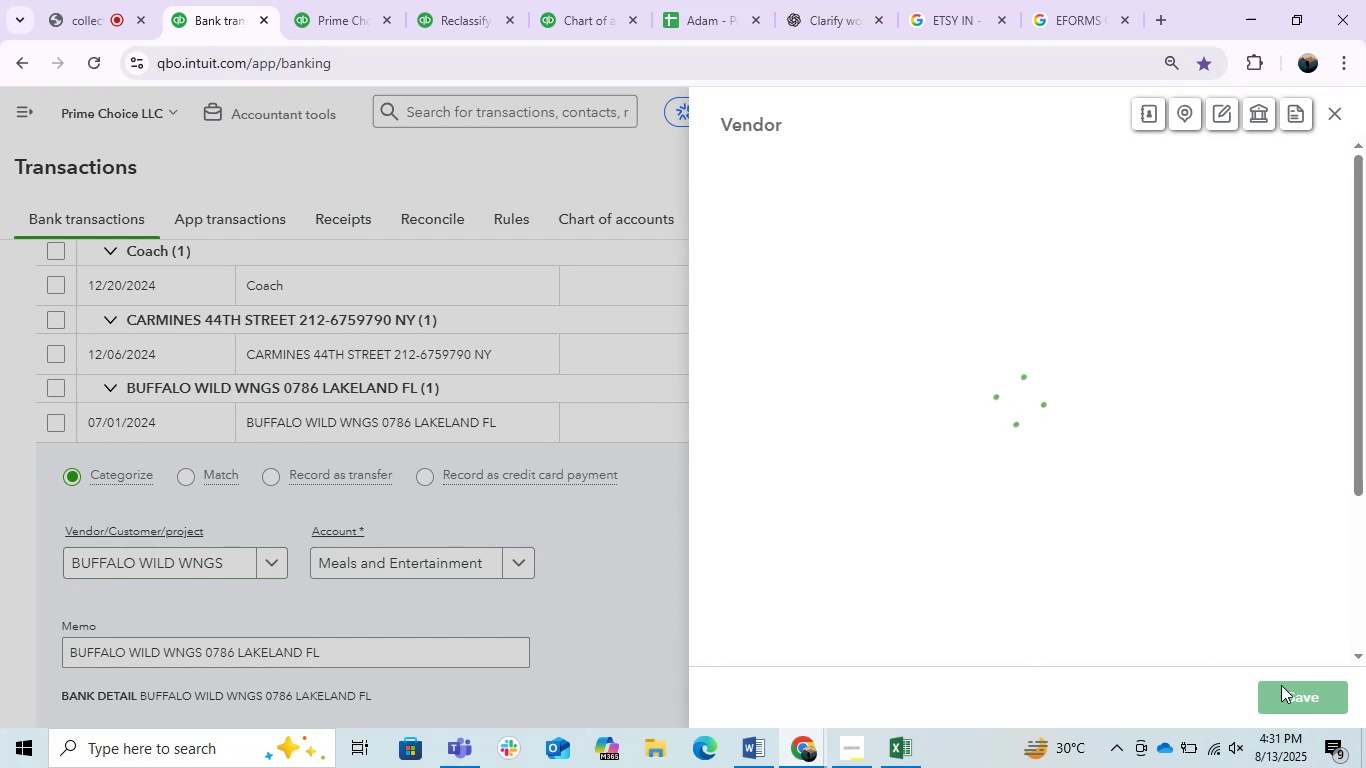 
left_click([1283, 685])
 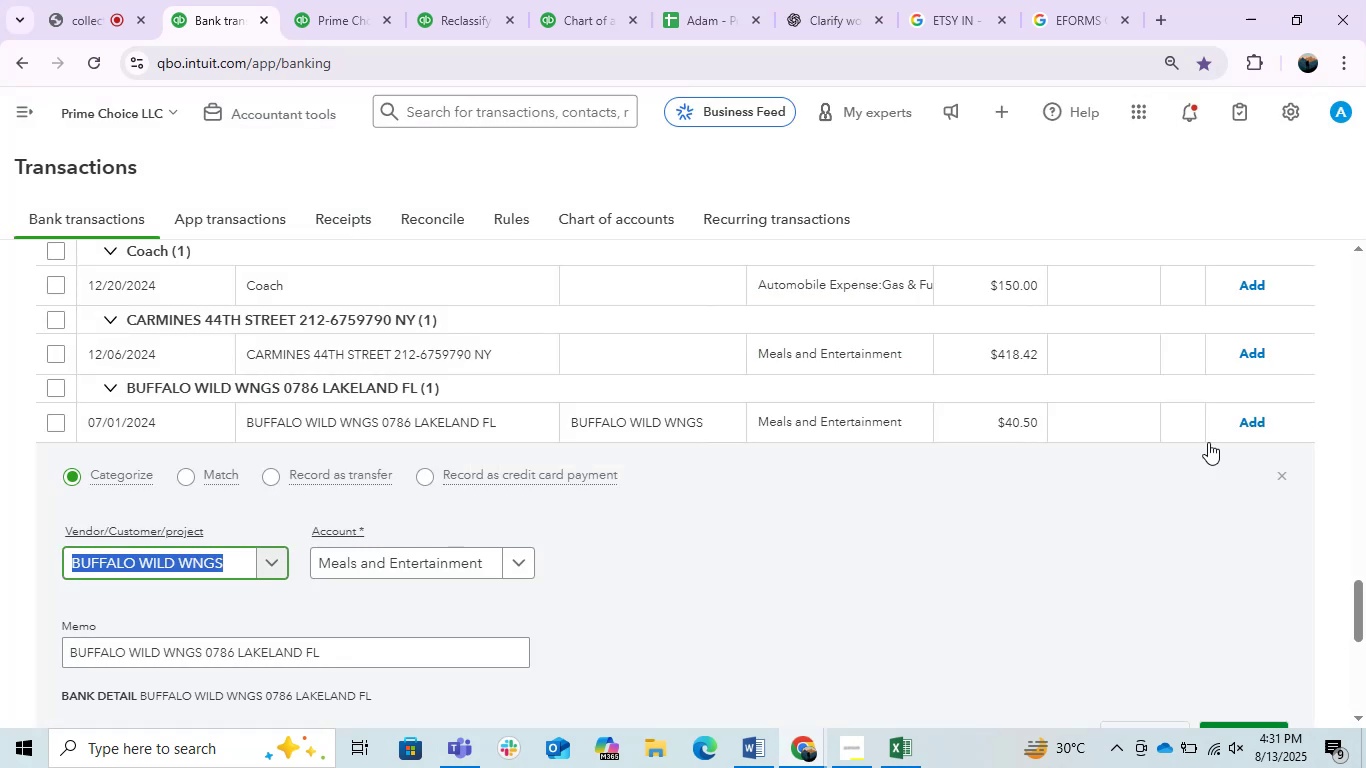 
left_click([1257, 426])
 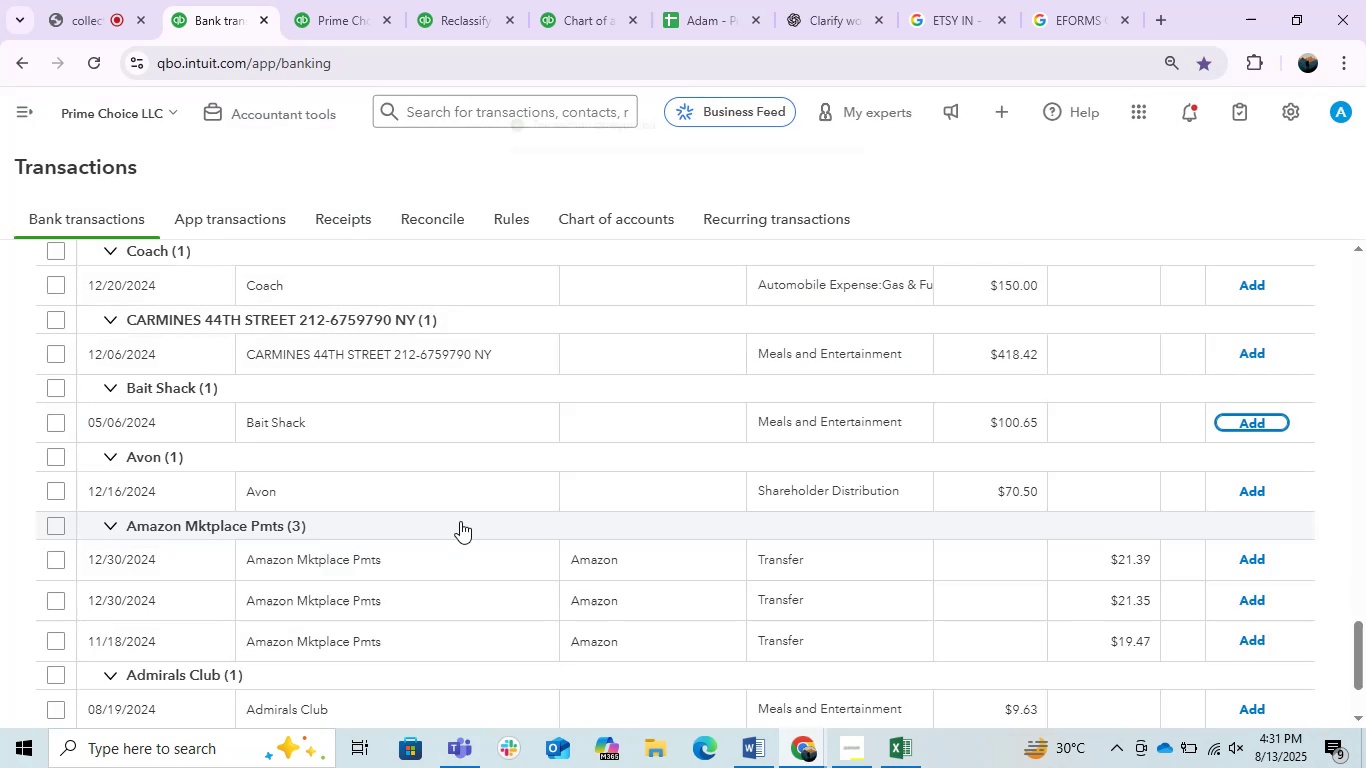 
scroll: coordinate [460, 521], scroll_direction: down, amount: 1.0
 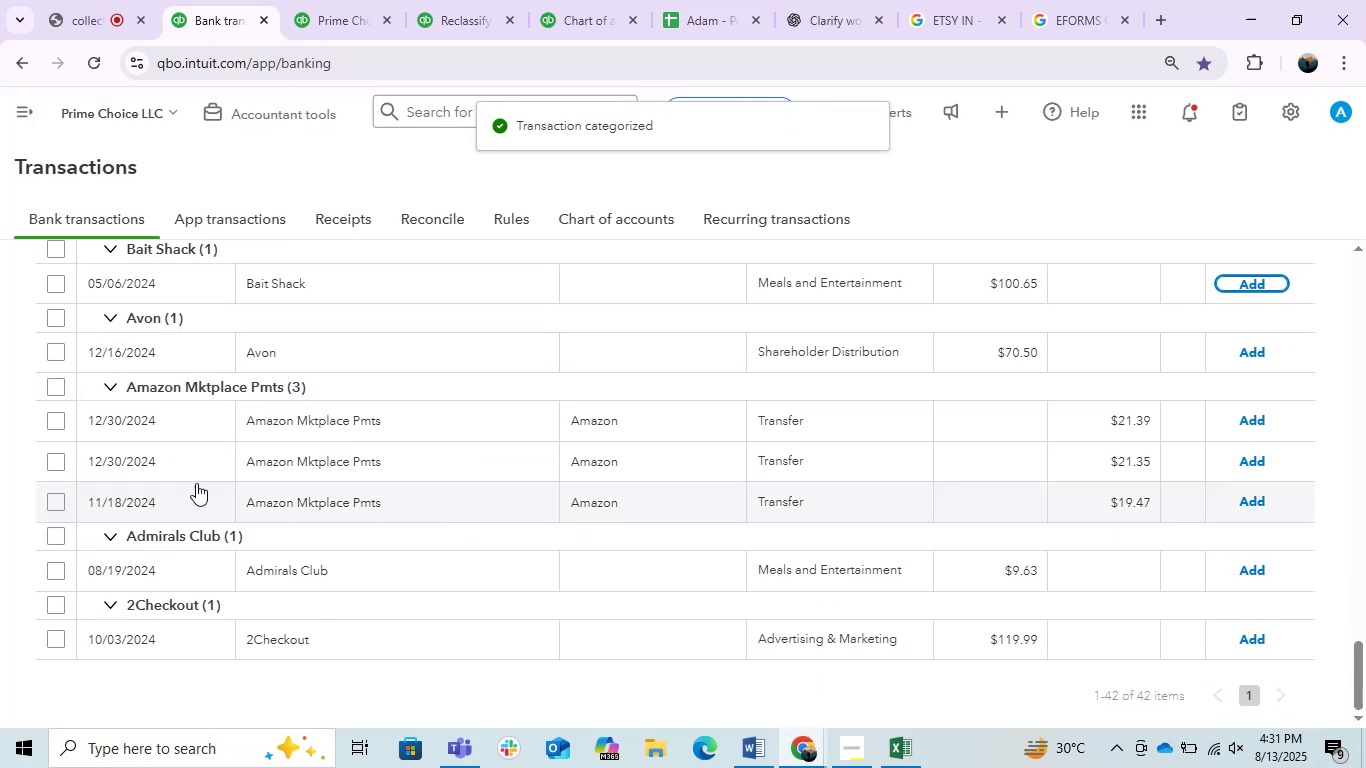 
left_click([50, 384])
 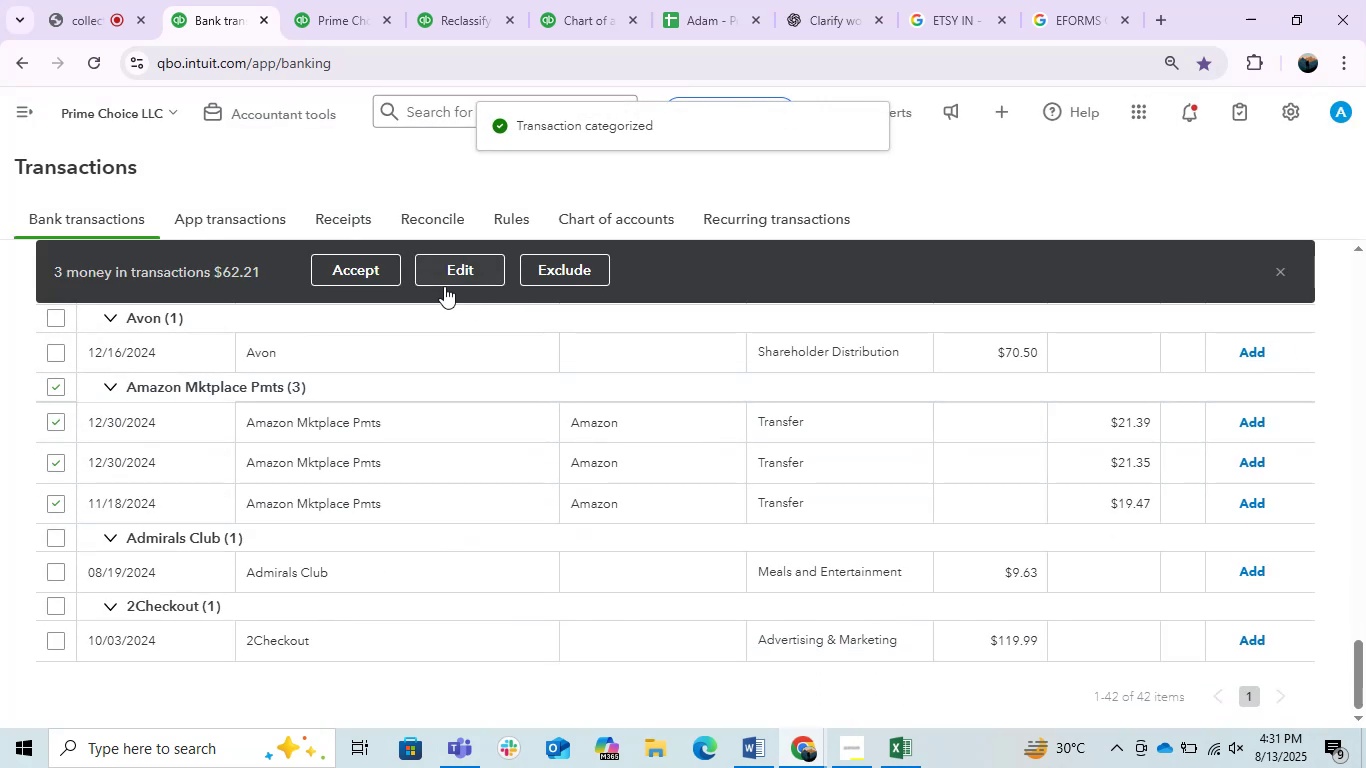 
left_click([448, 276])
 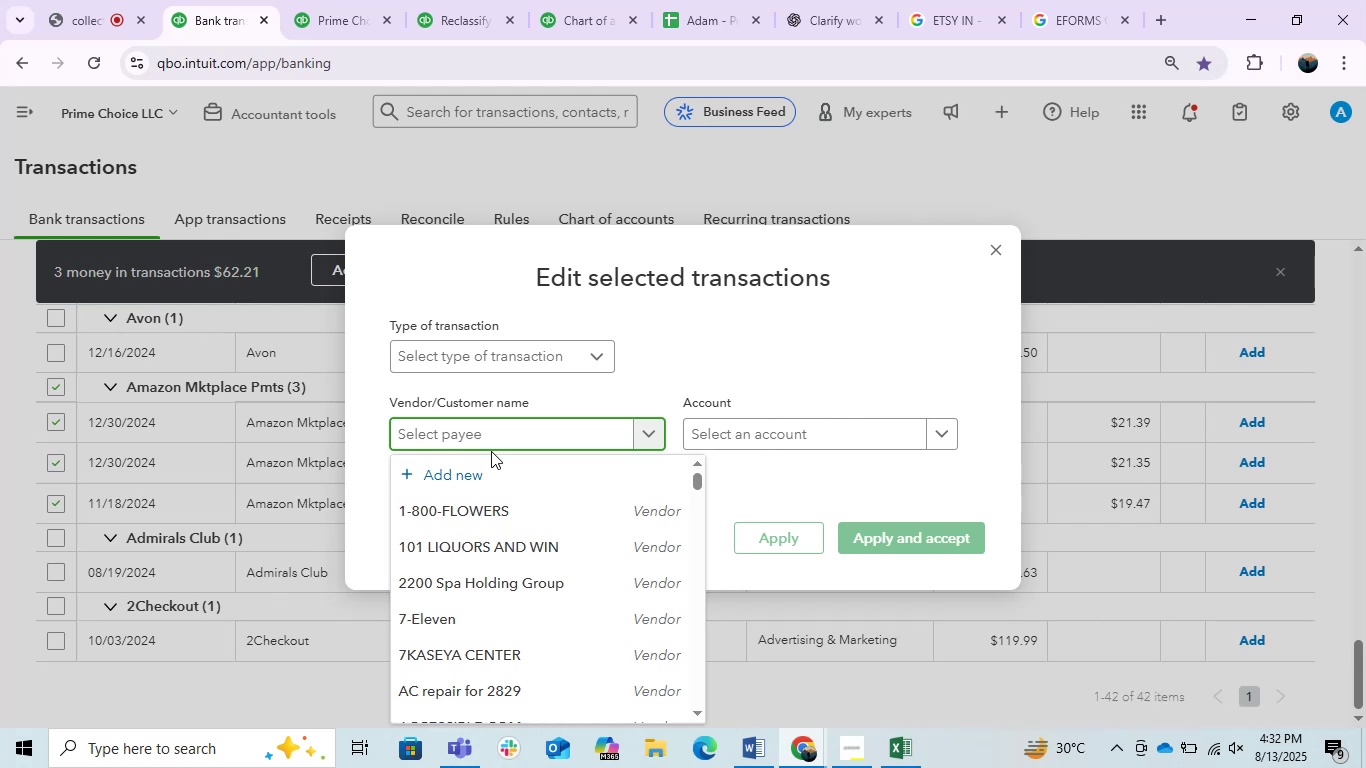 
wait(21.3)
 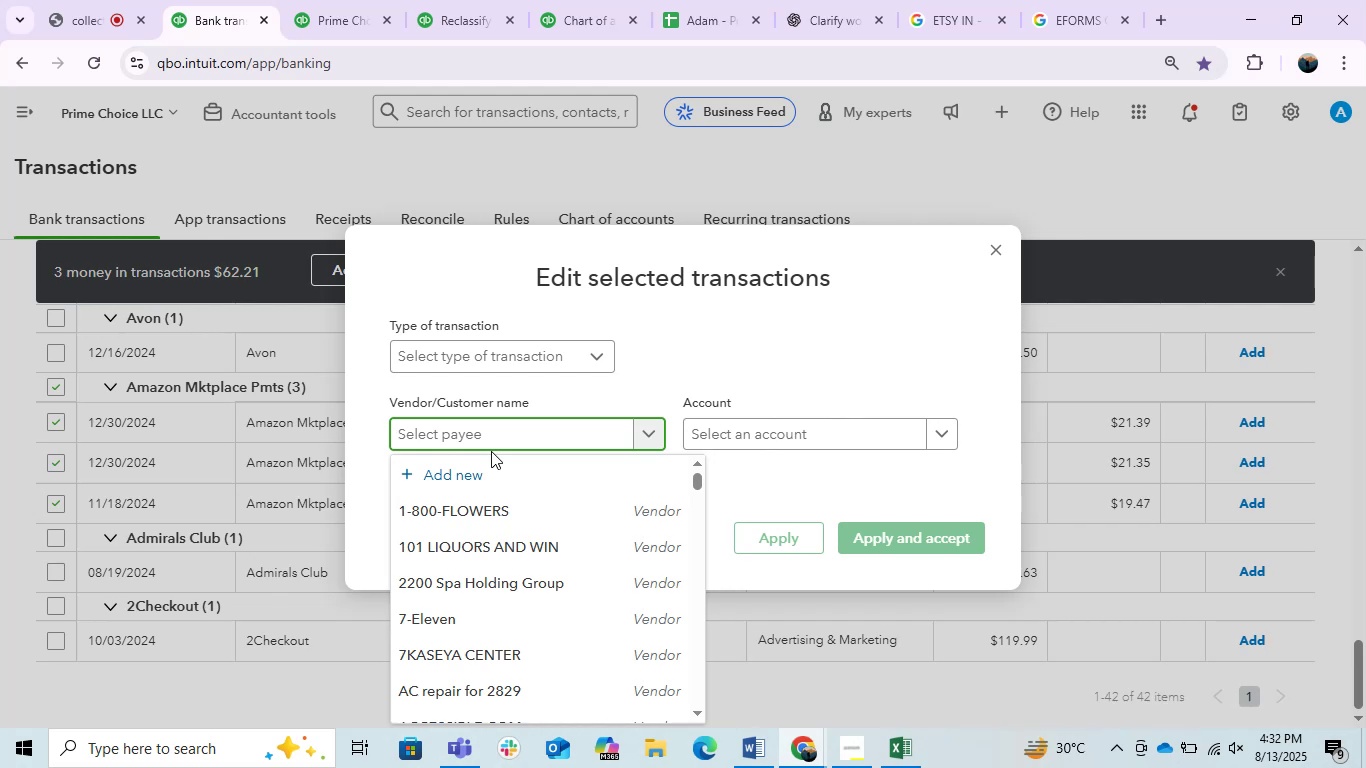 
left_click([64, 18])
 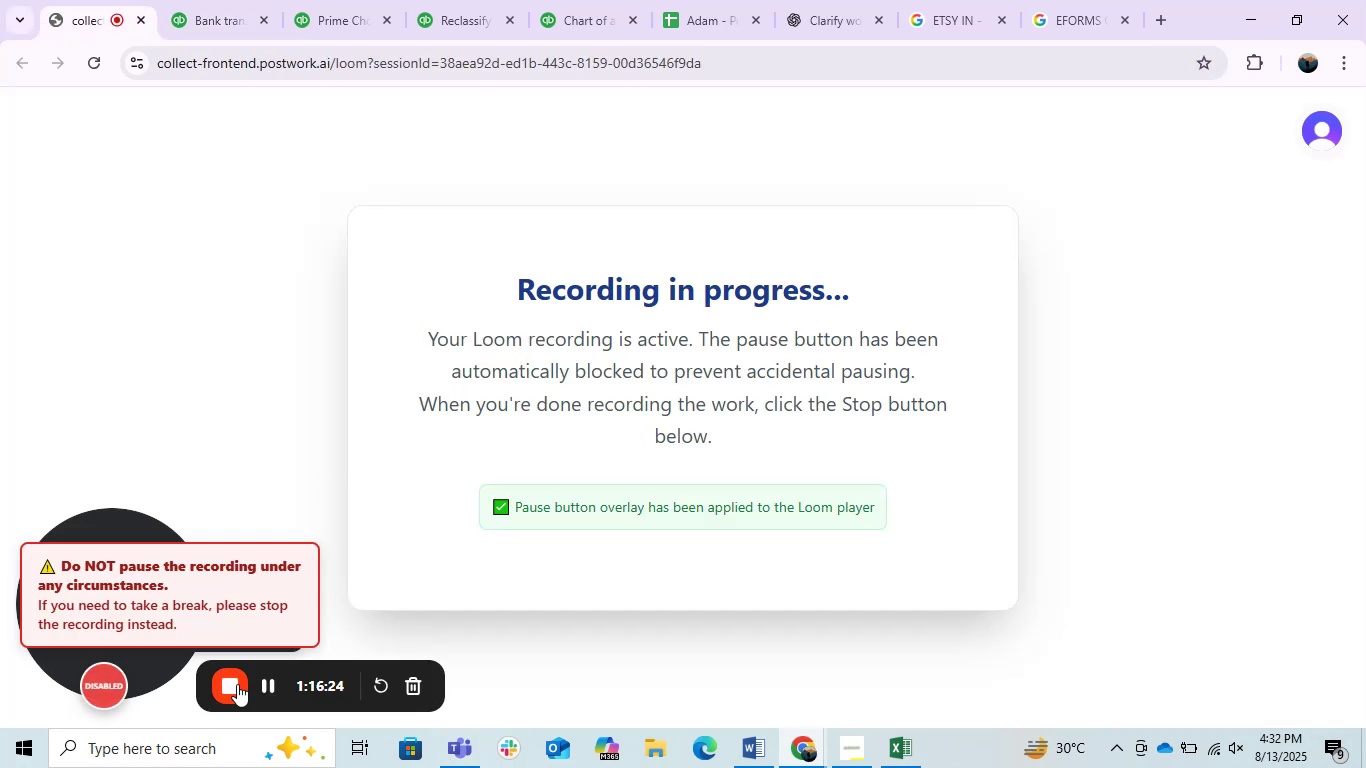 
mouse_move([345, 0])
 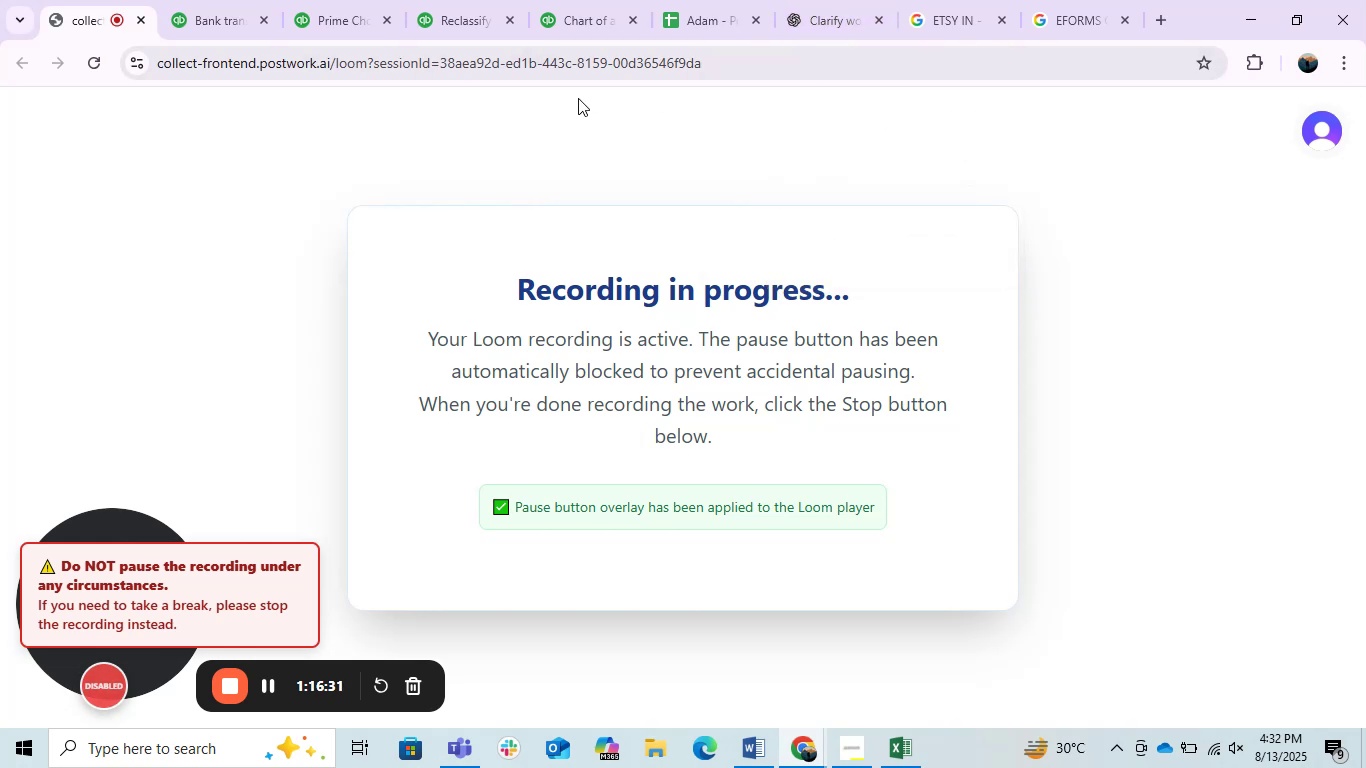 
wait(6.1)
 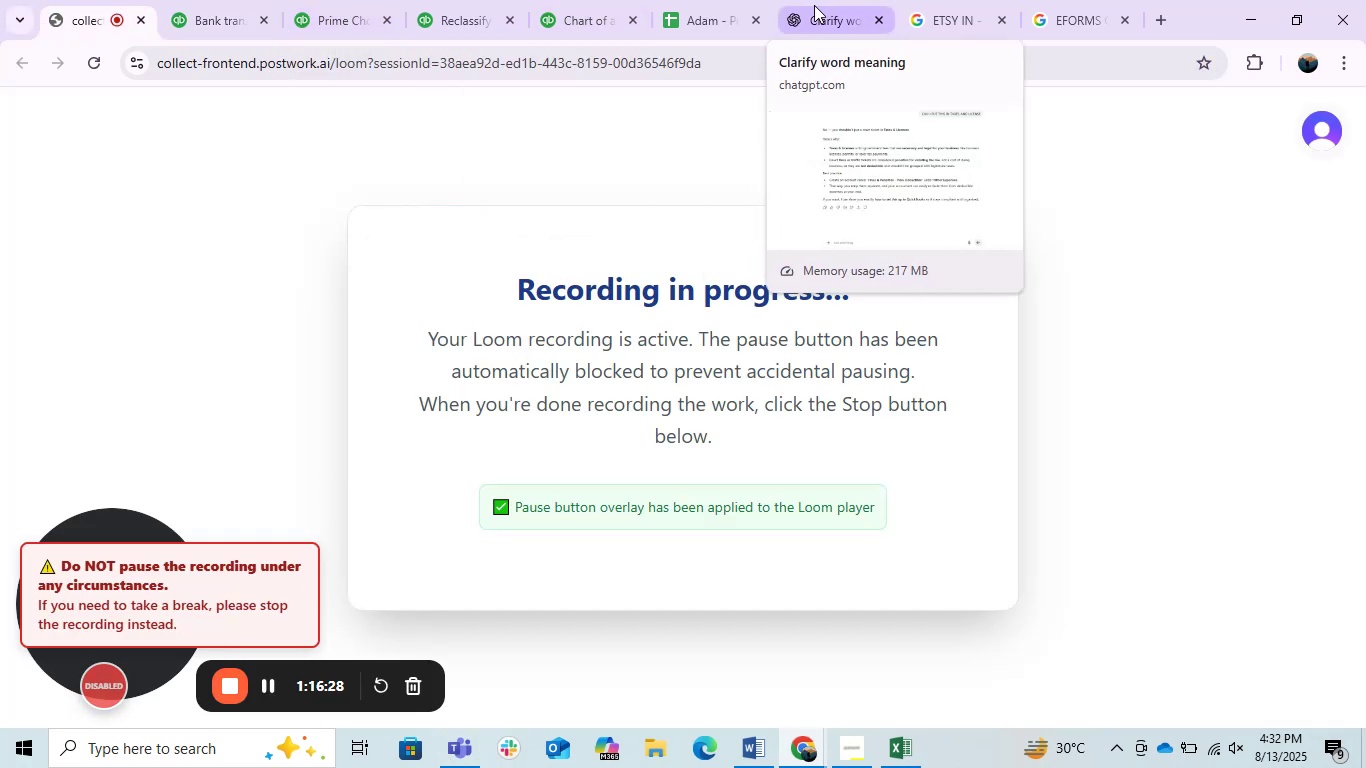 
left_click([205, 8])
 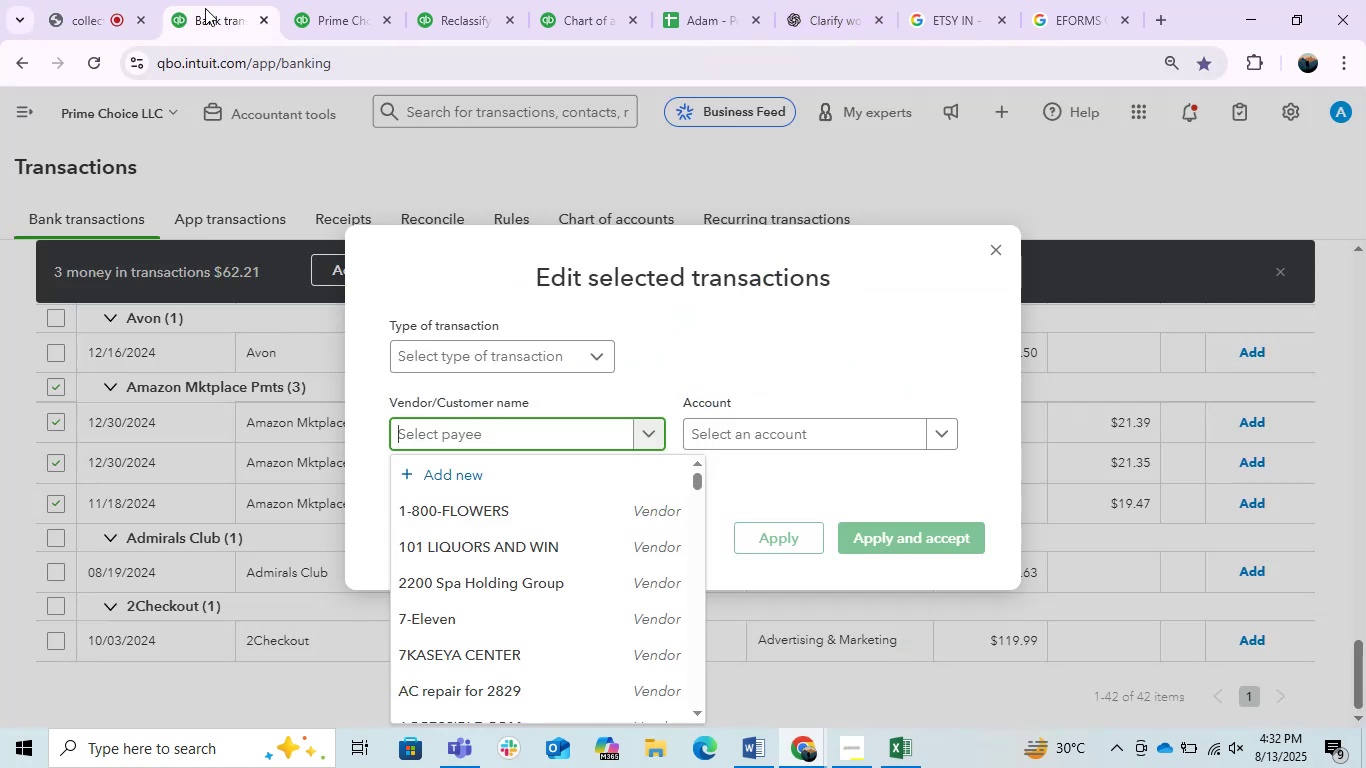 
wait(10.51)
 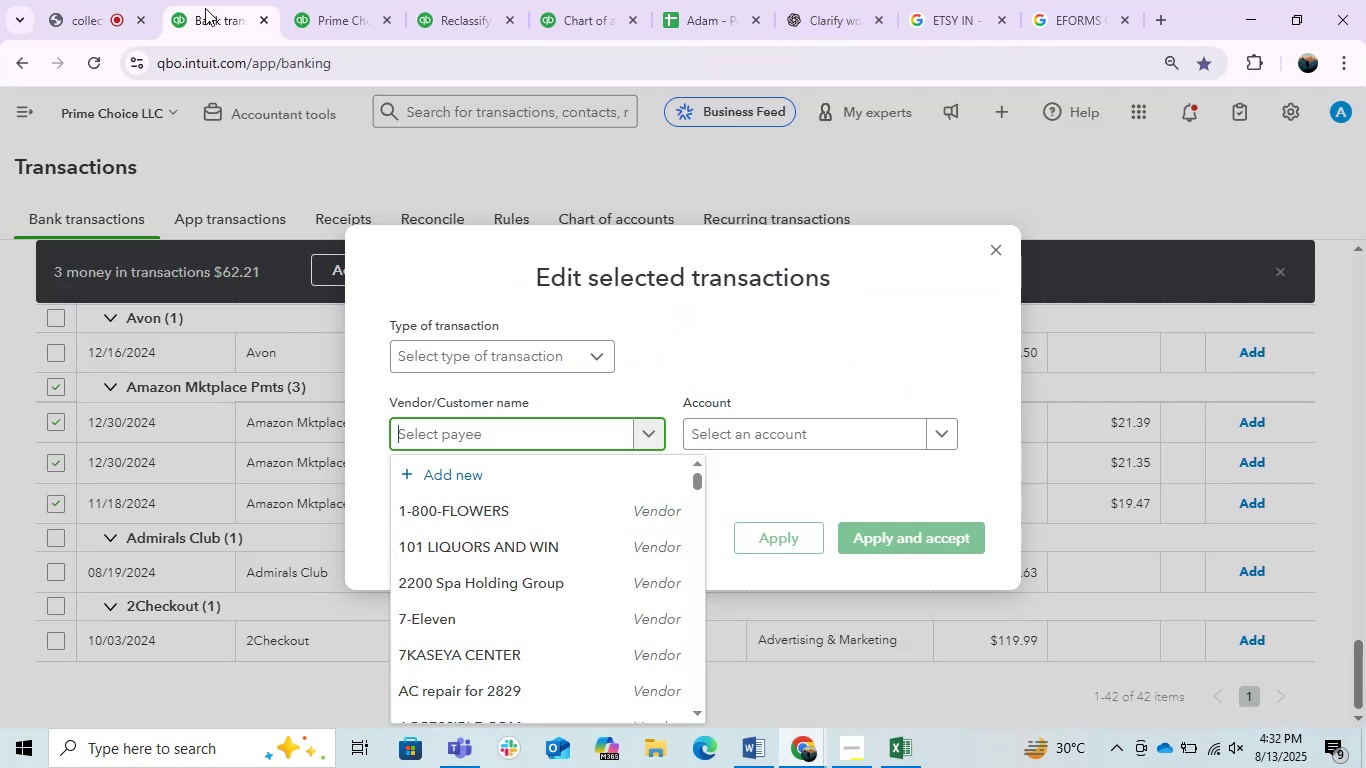 
left_click([529, 436])
 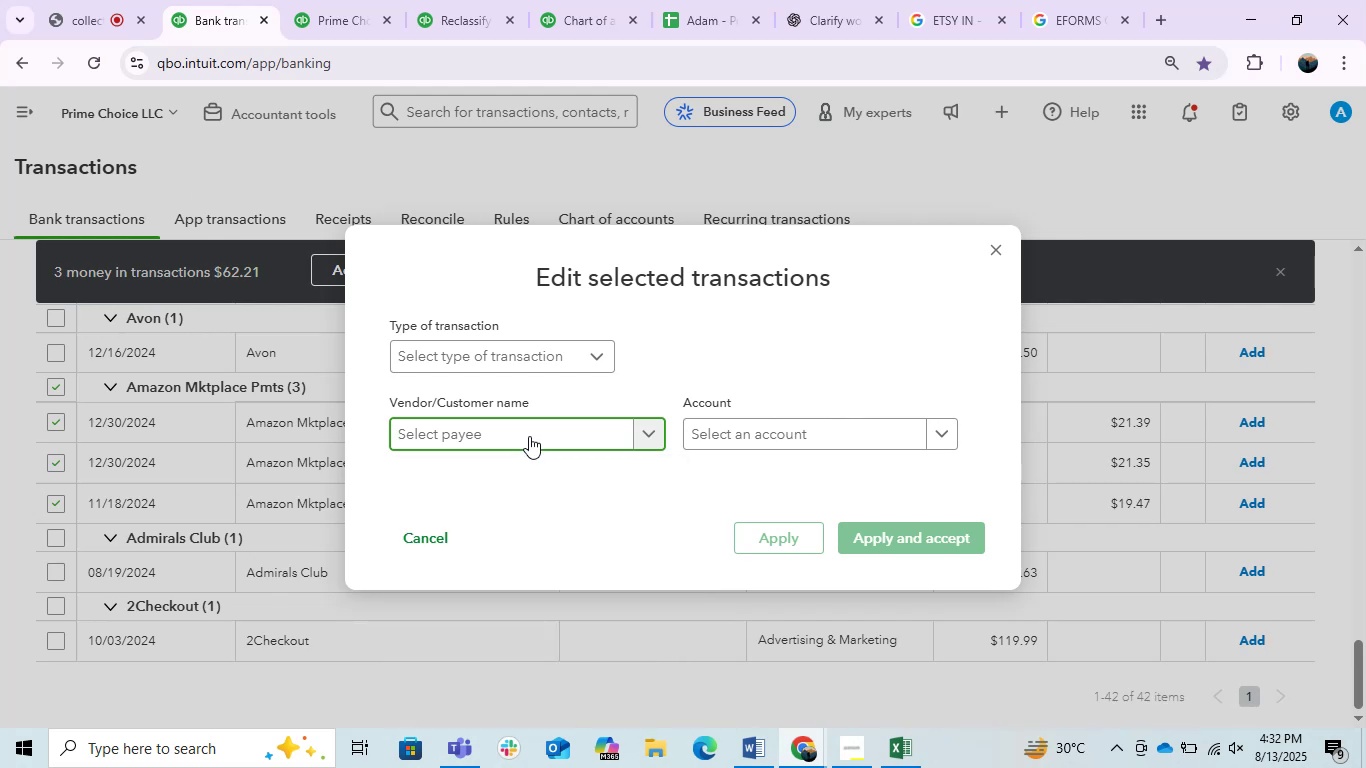 
type(Amz)
key(Backspace)
type(az)
 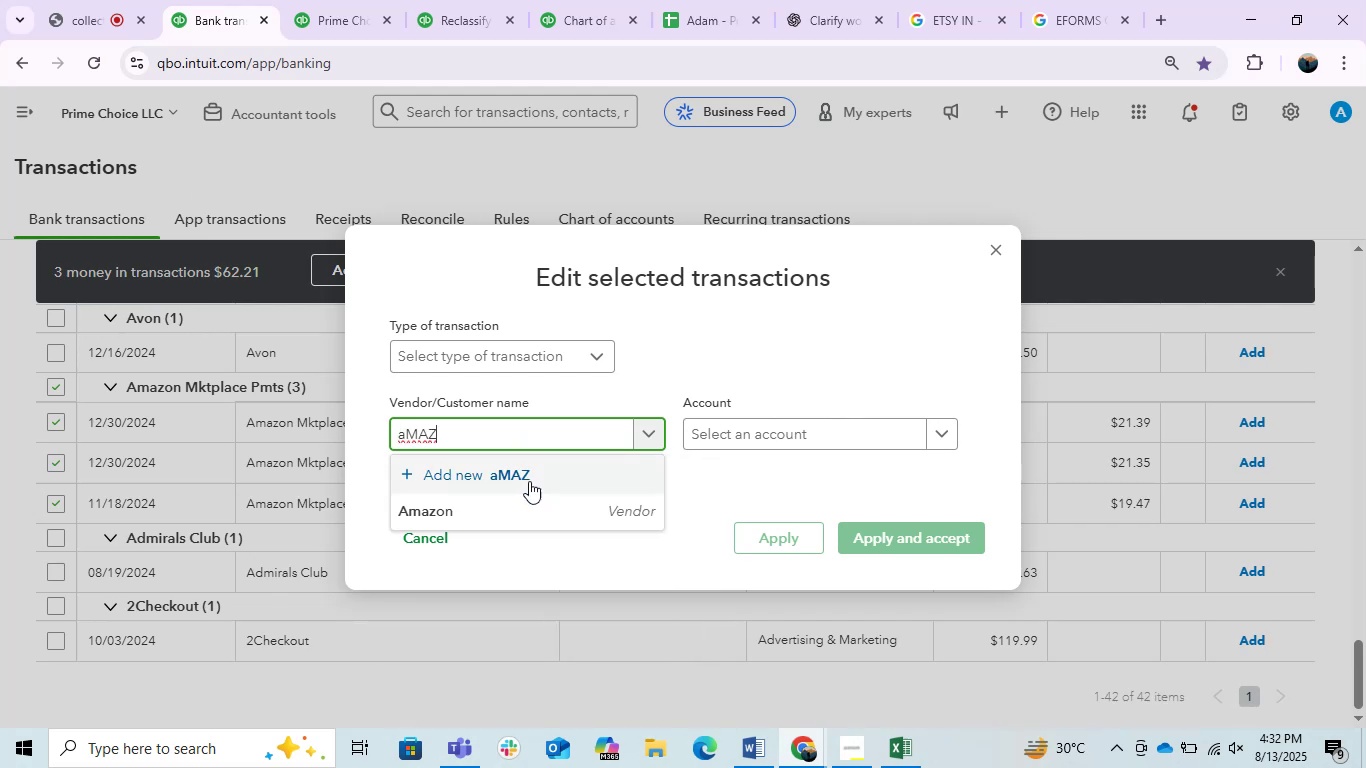 
left_click([510, 514])
 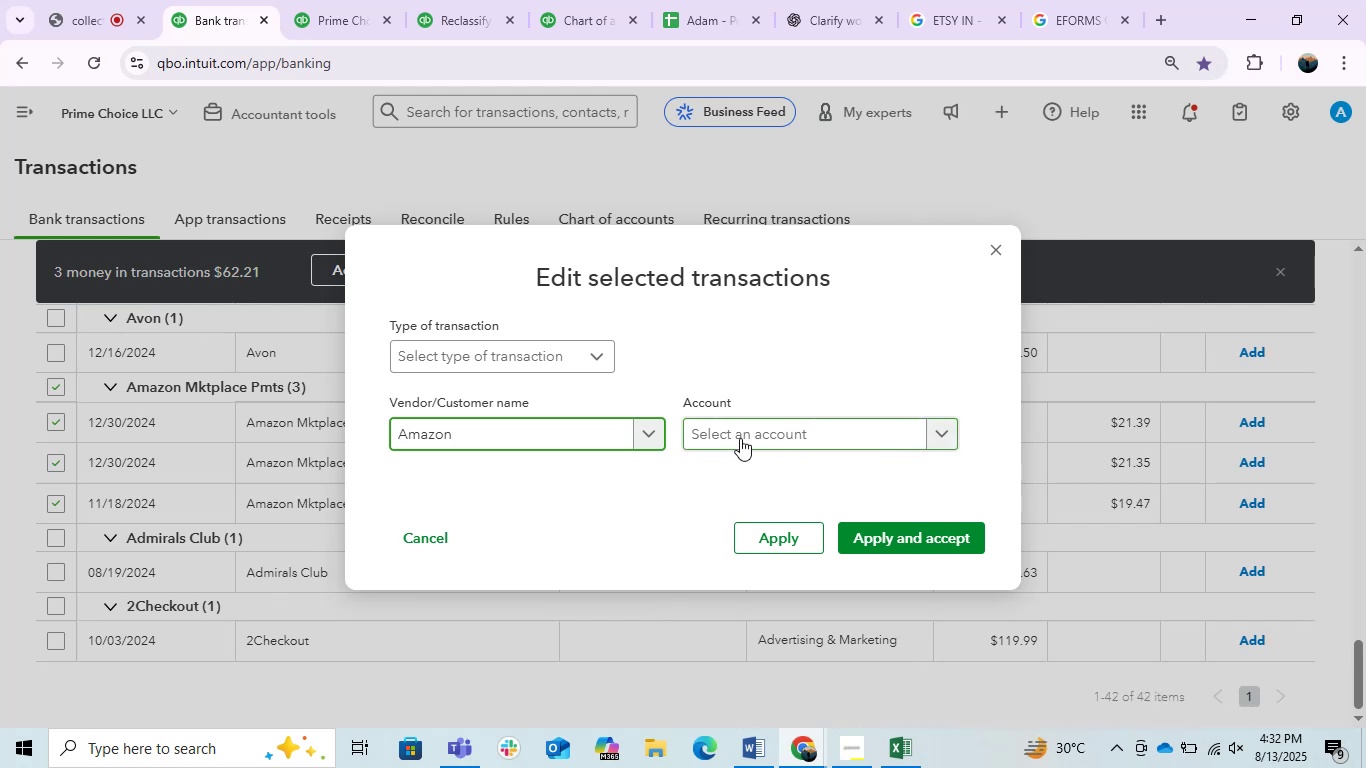 
left_click([740, 438])
 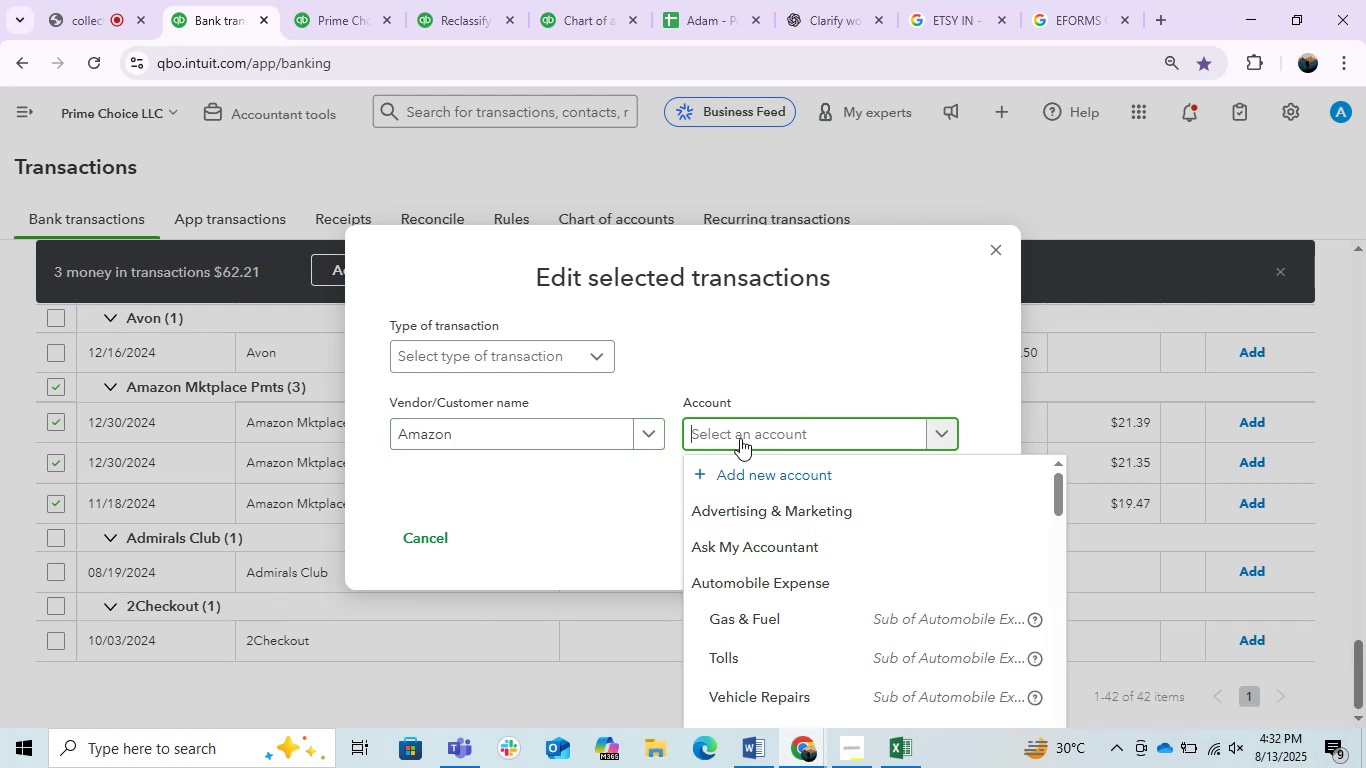 
type(off)
 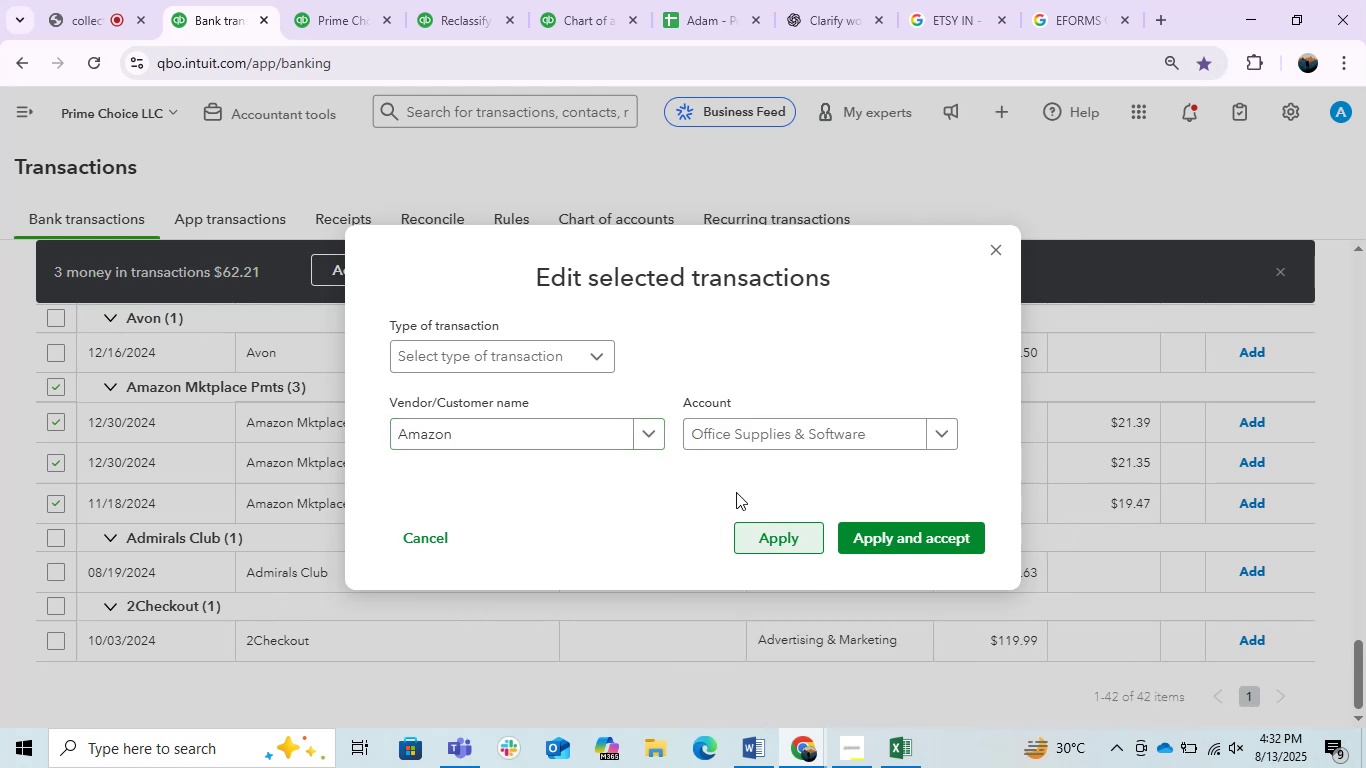 
left_click([515, 363])
 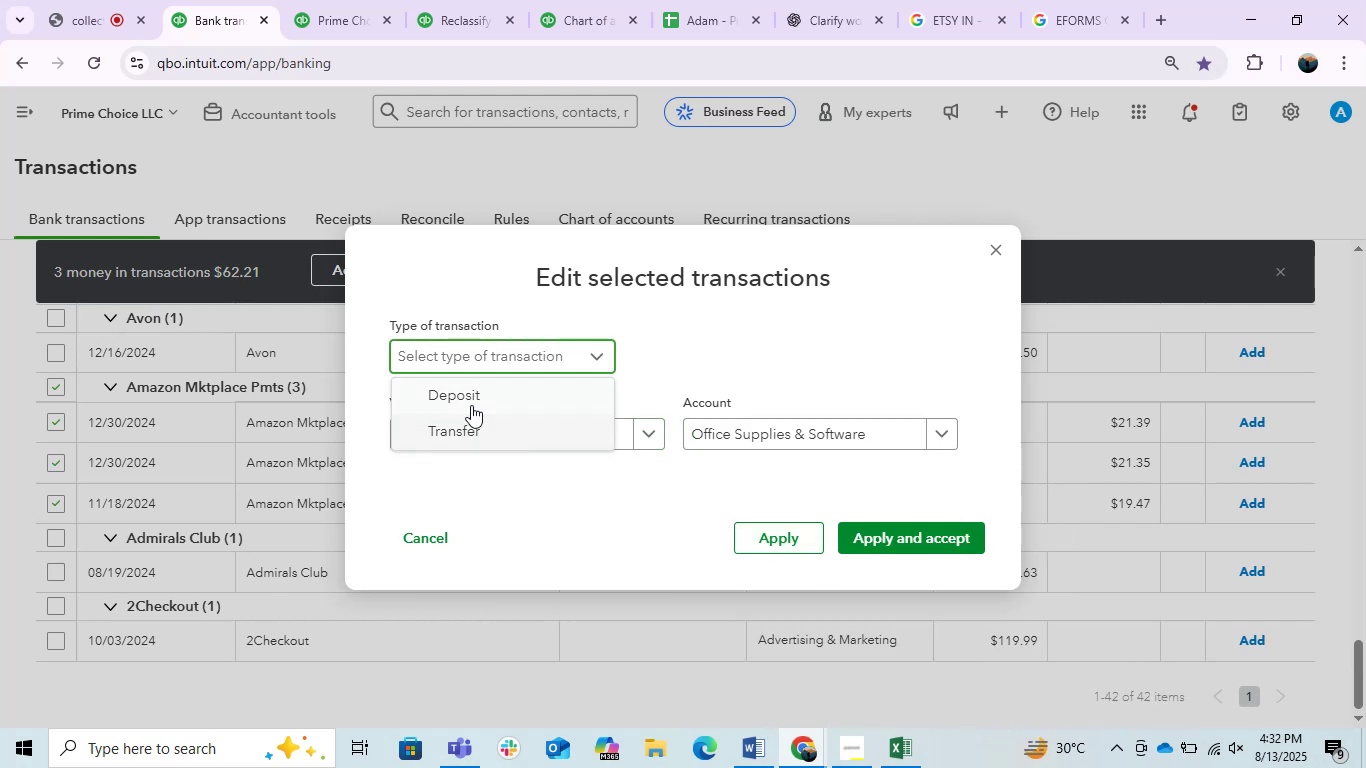 